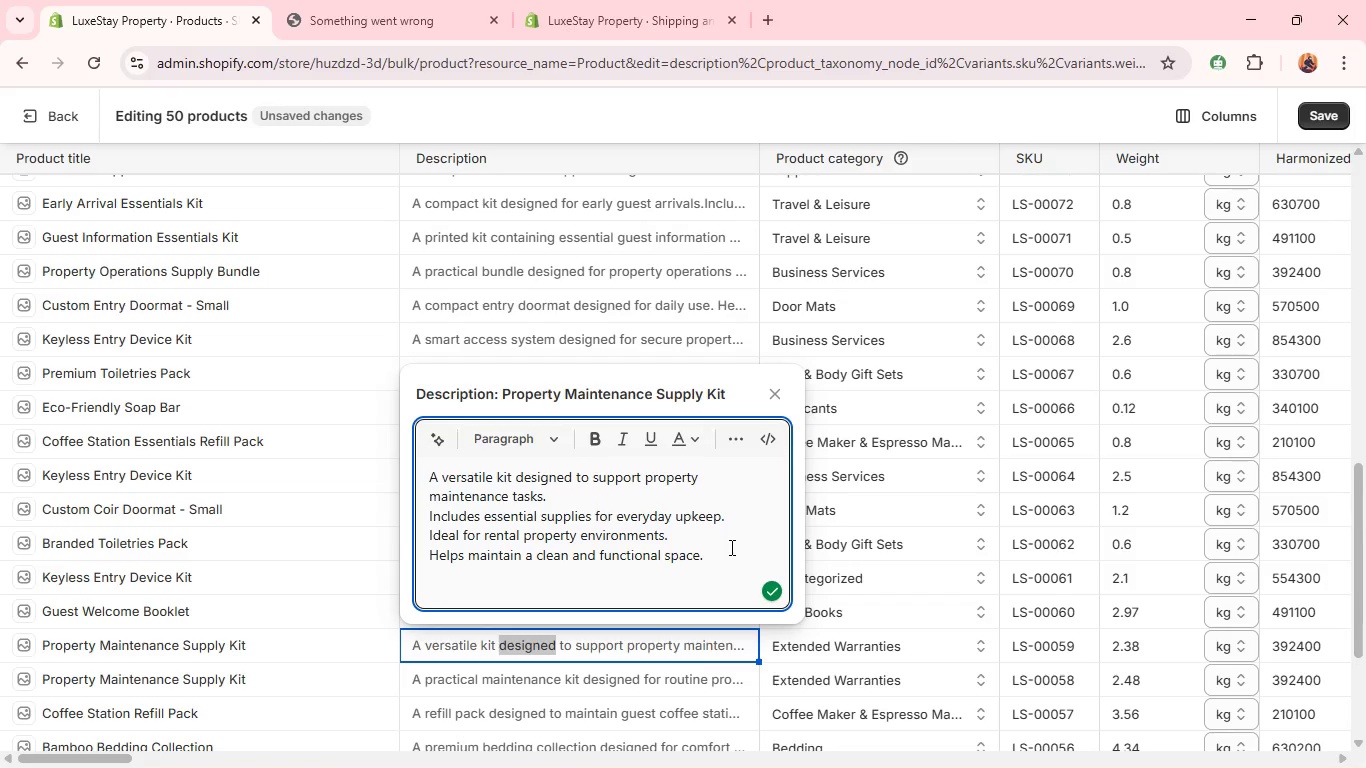 
left_click([723, 561])
 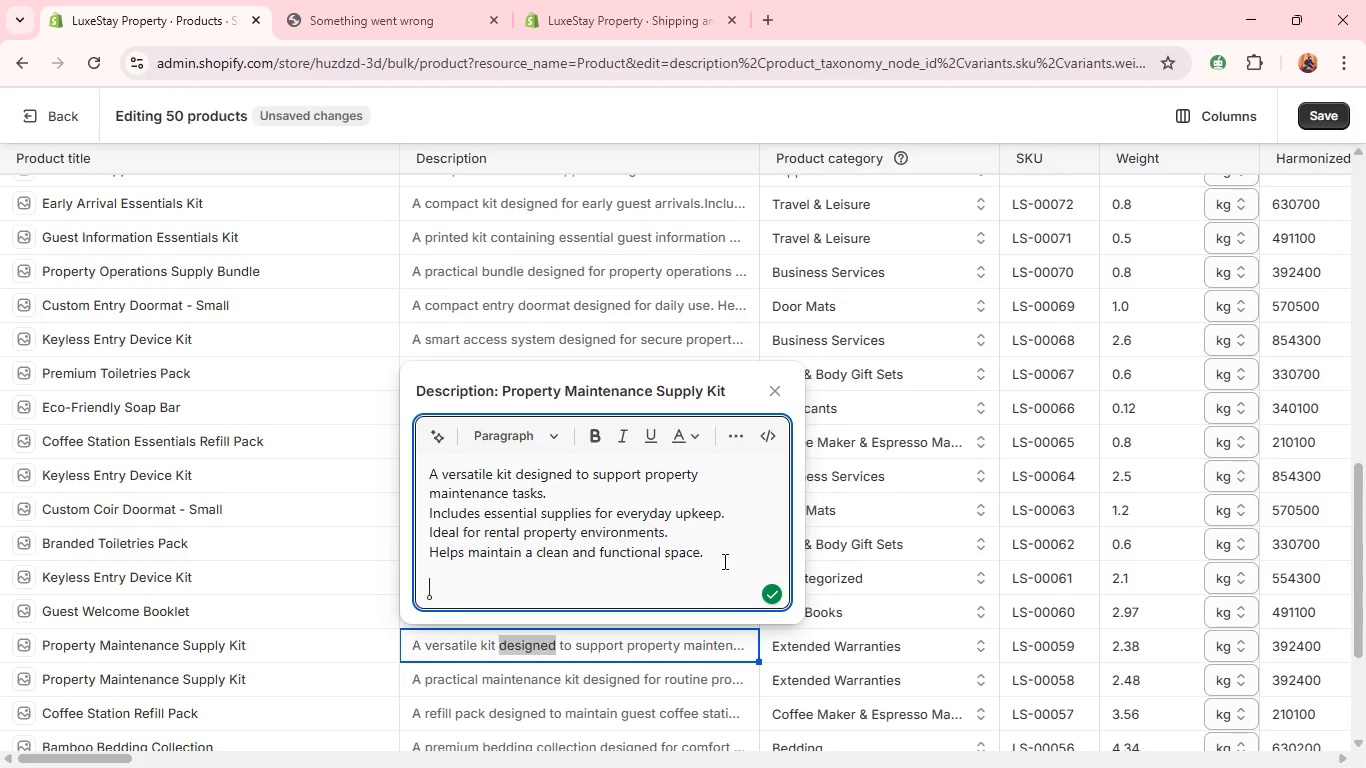 
key(Enter)
 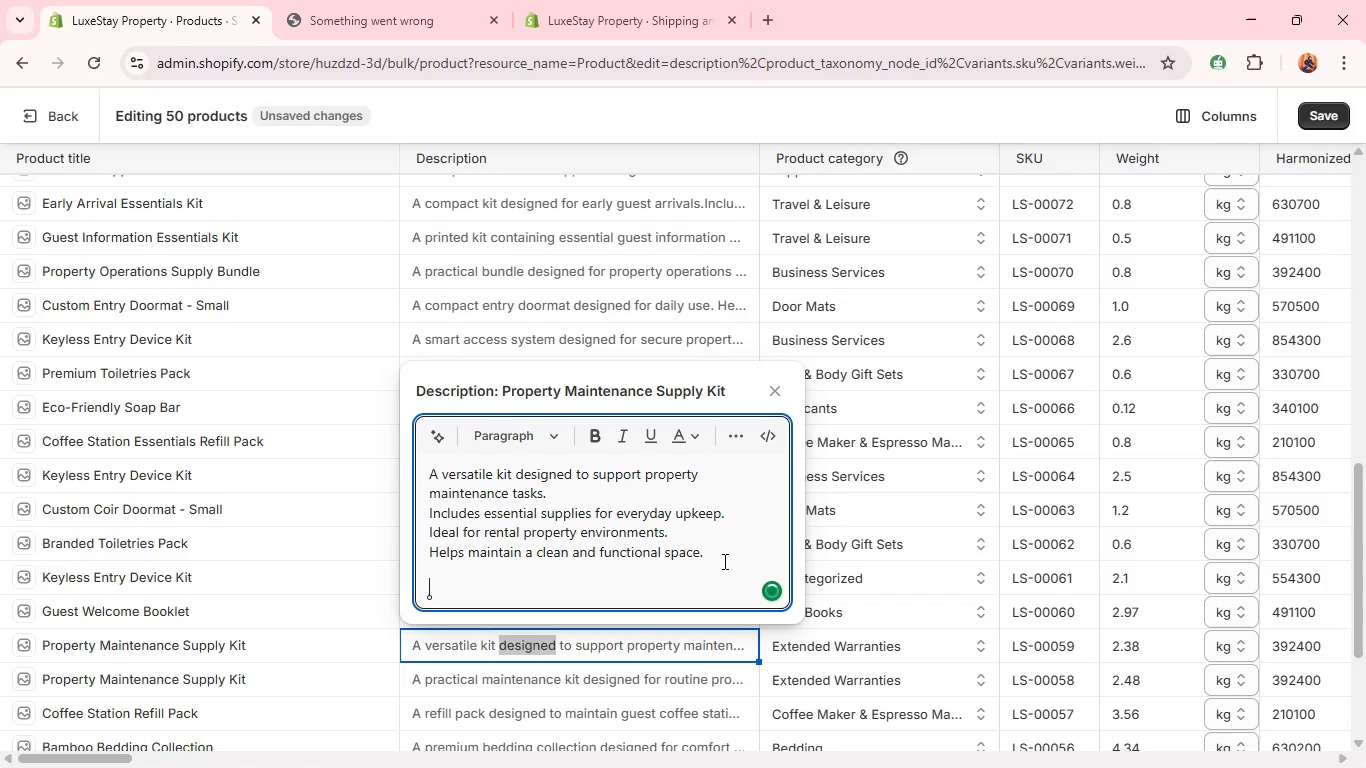 
key(Control+V)
 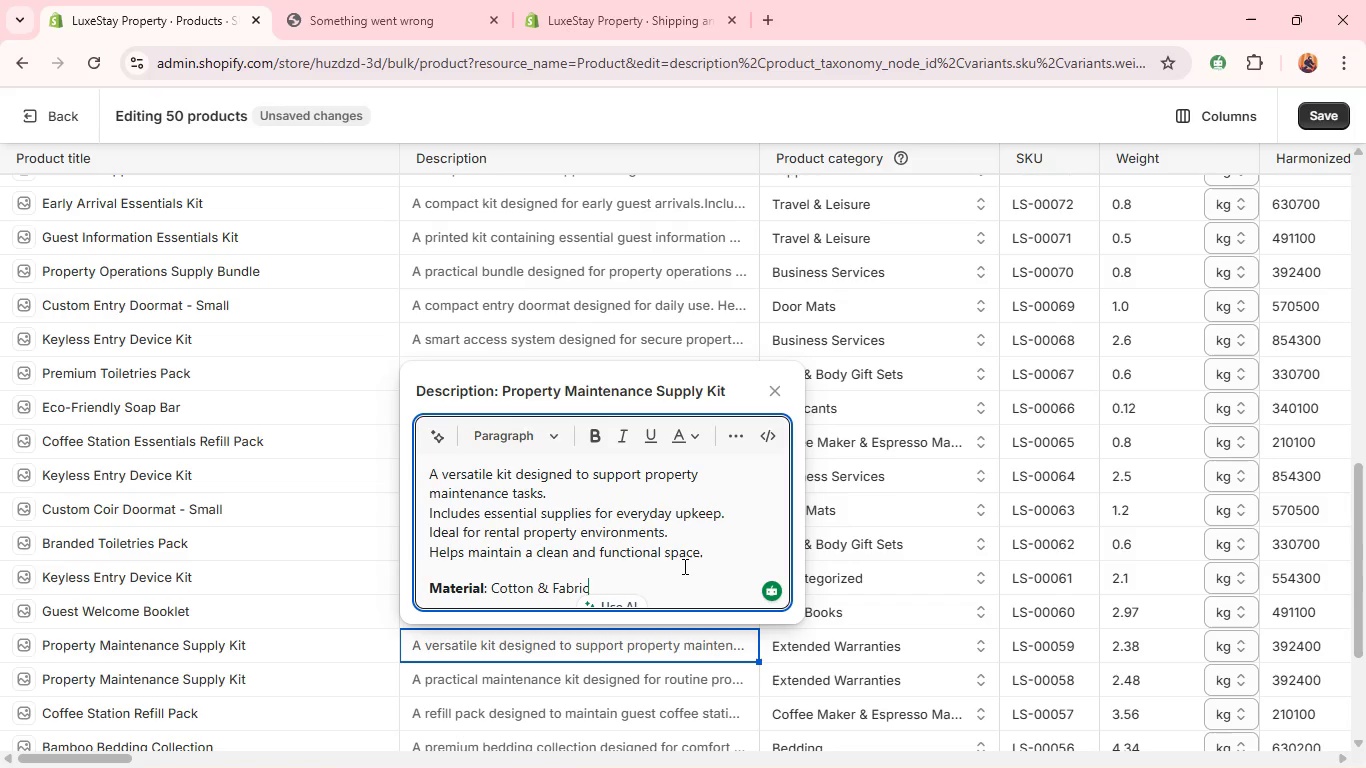 
wait(5.88)
 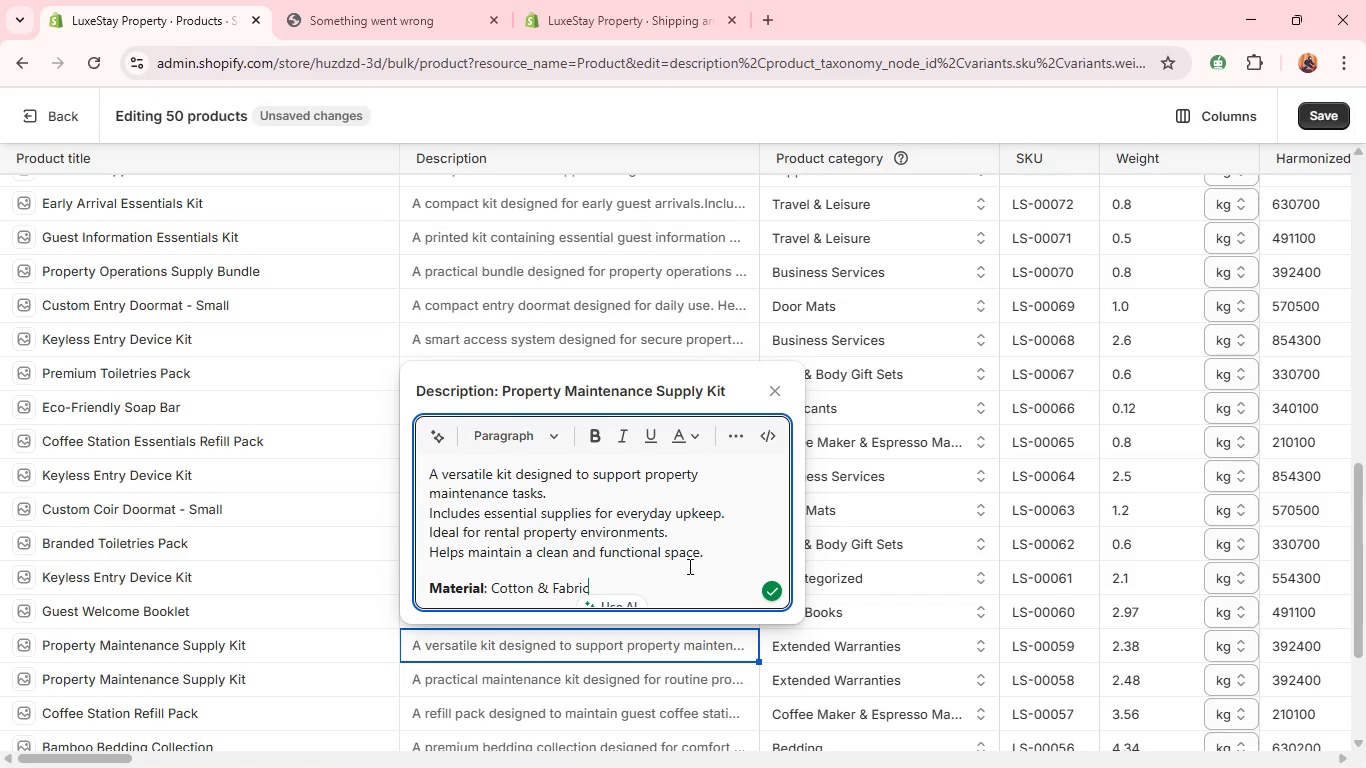 
left_click_drag(start_coordinate=[600, 588], to_coordinate=[494, 584])
 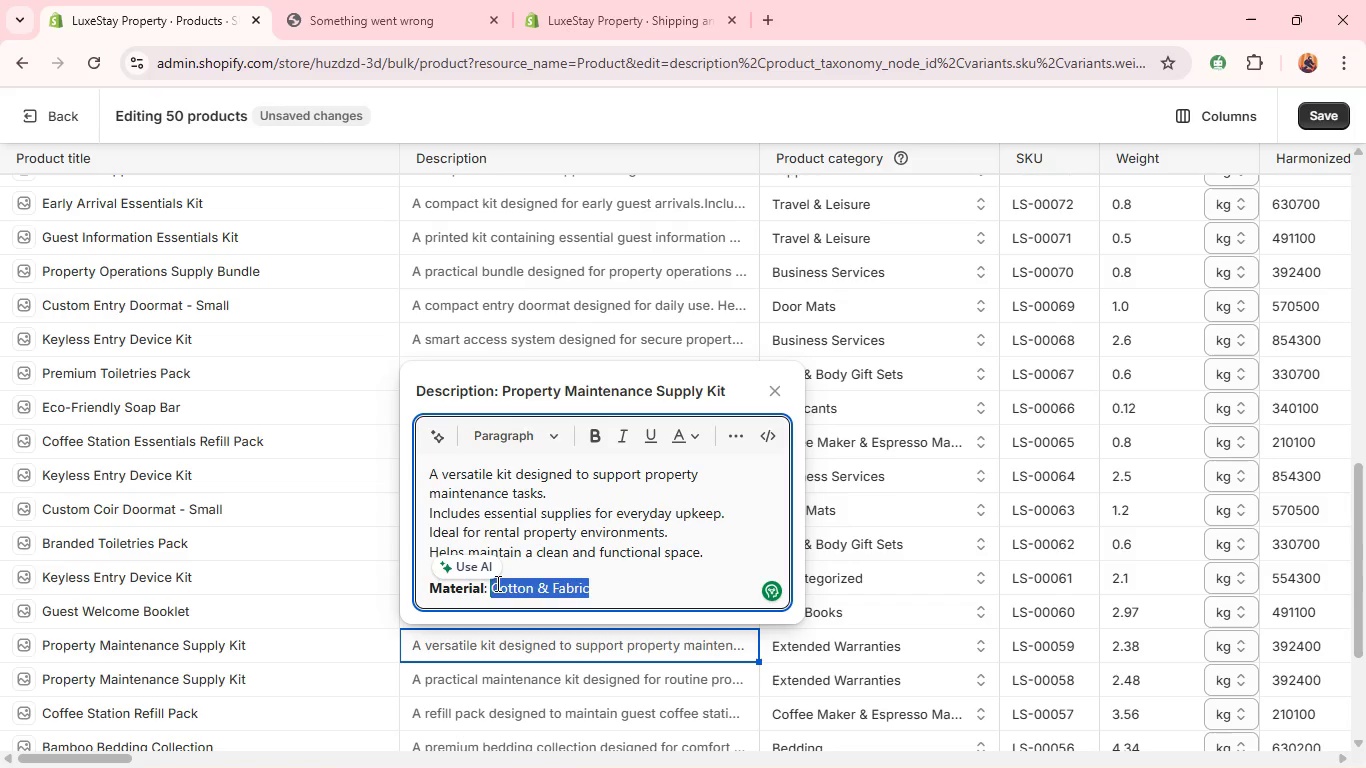 
type(Plastic & Metal)
 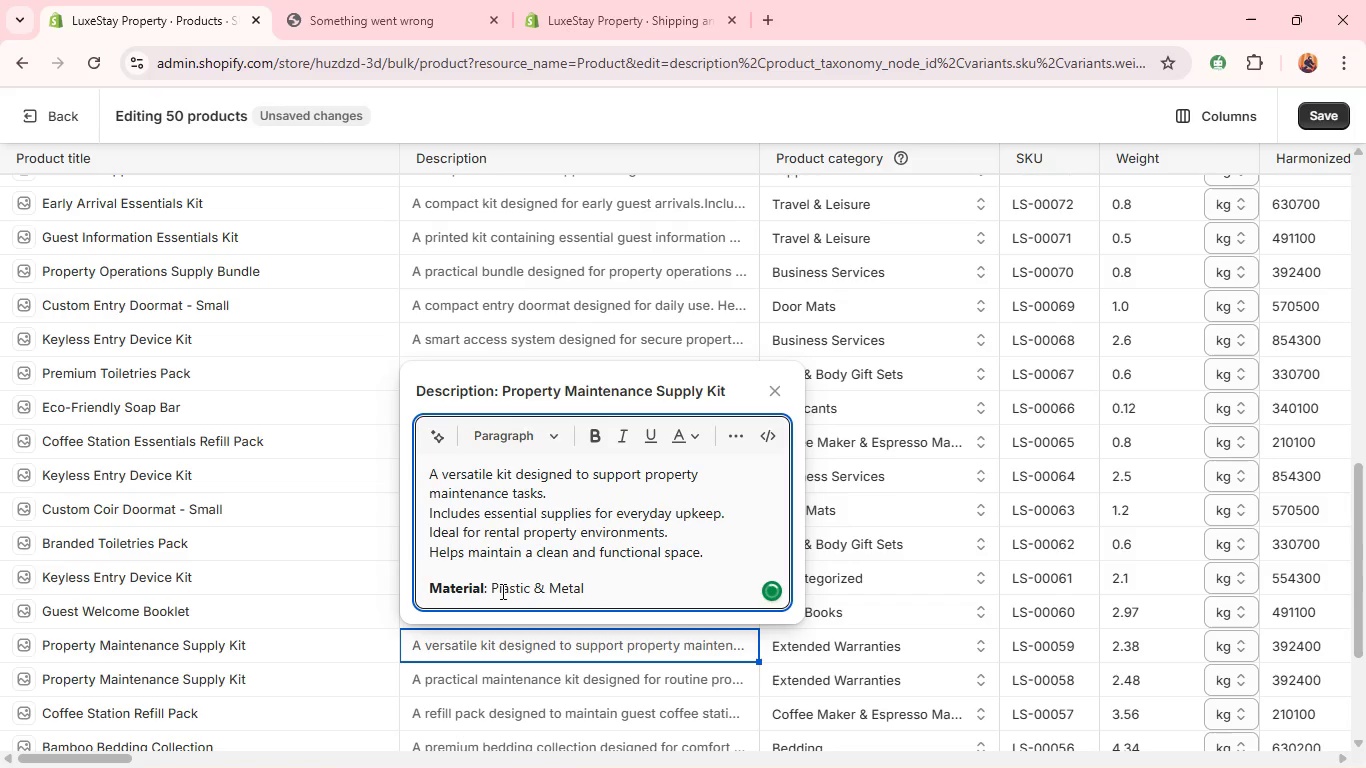 
double_click([535, 684])
 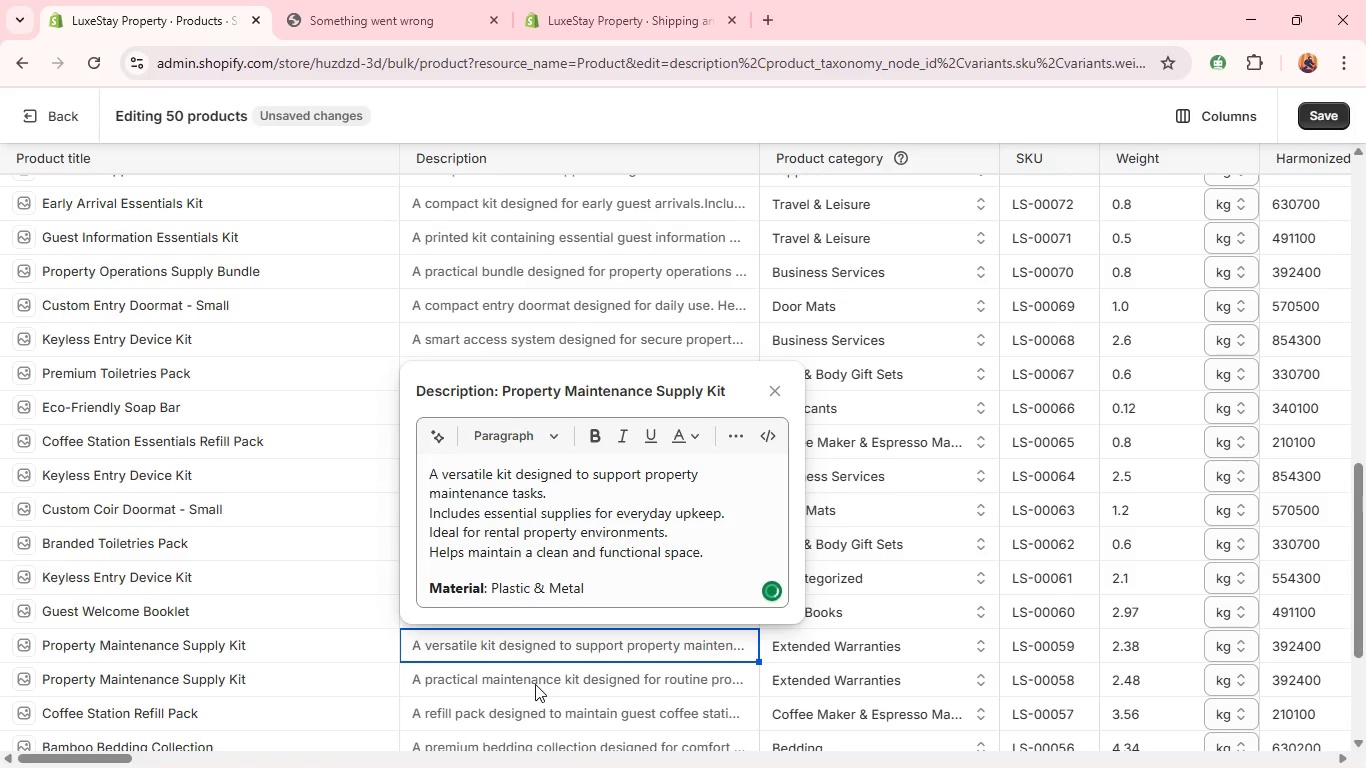 
triple_click([535, 684])
 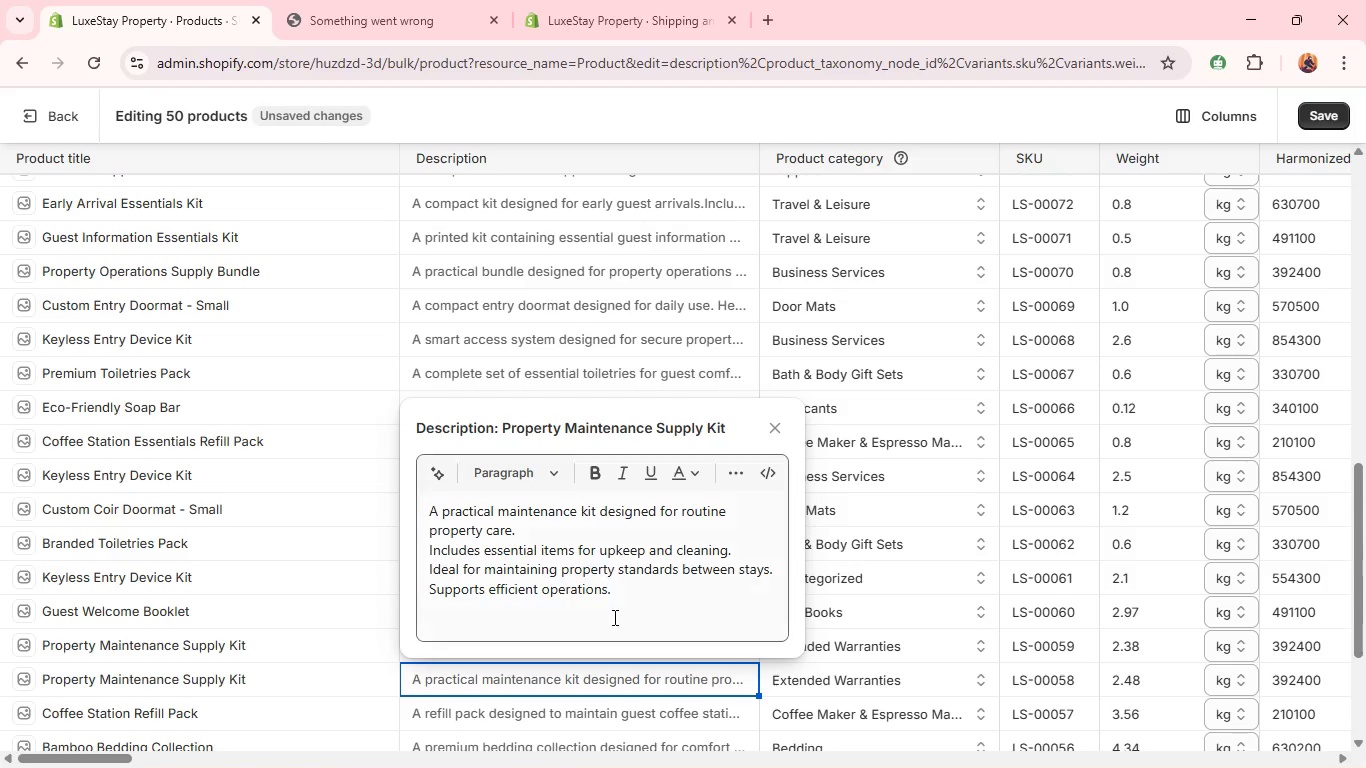 
left_click([646, 598])
 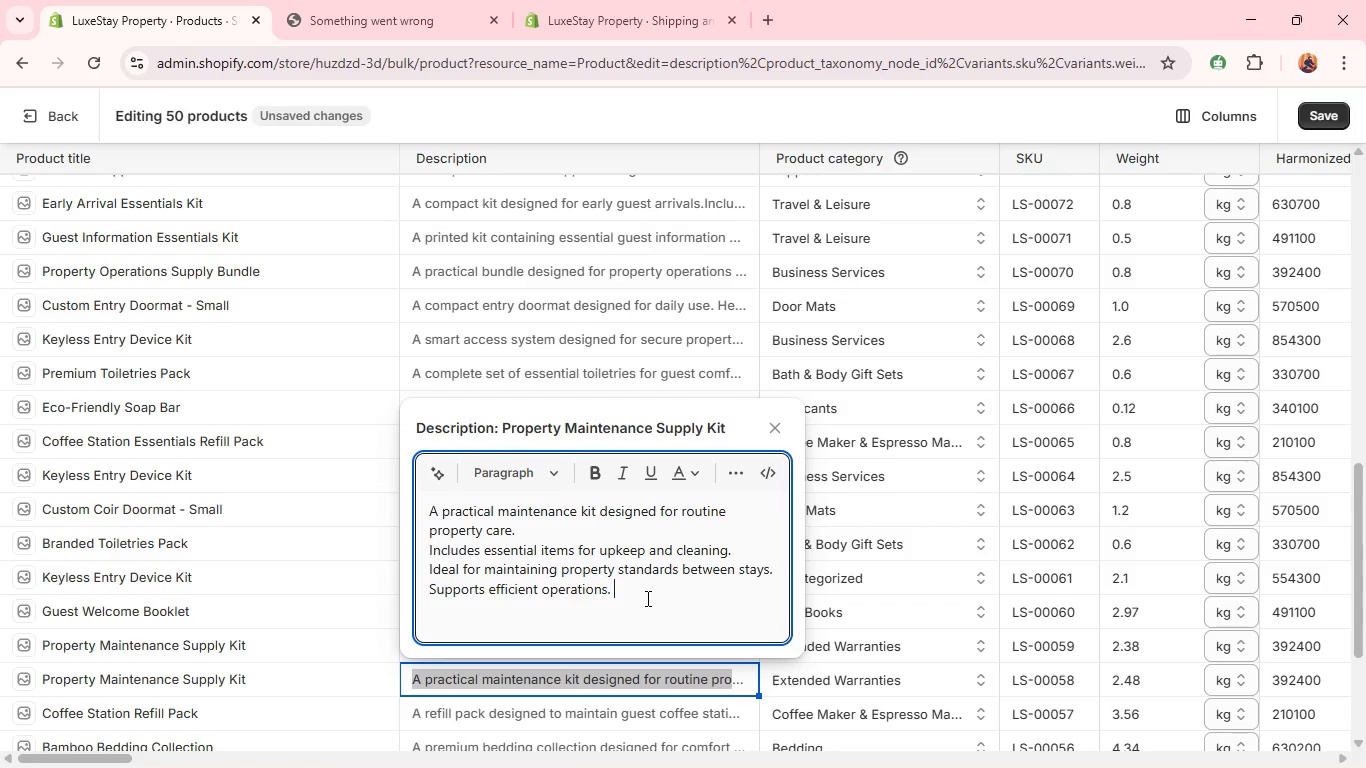 
key(Enter)
 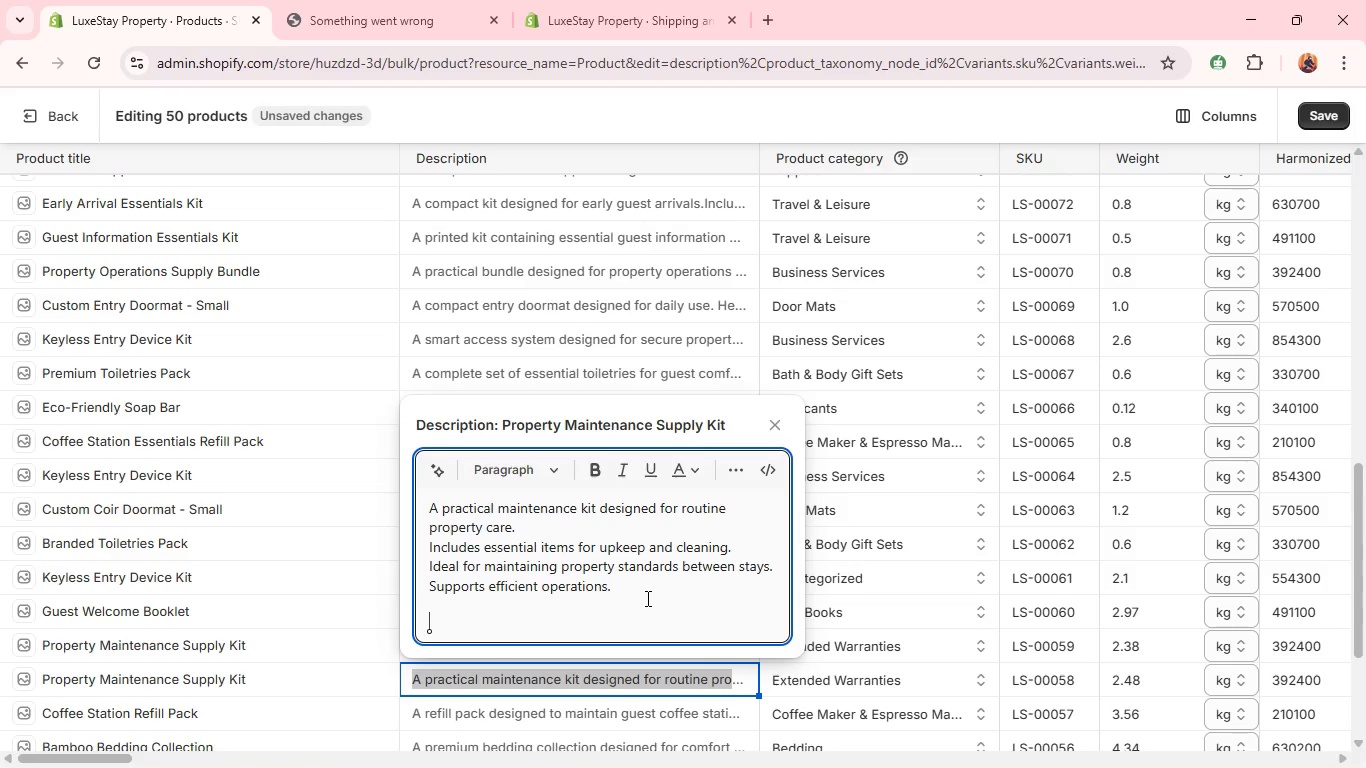 
key(Control+V)
 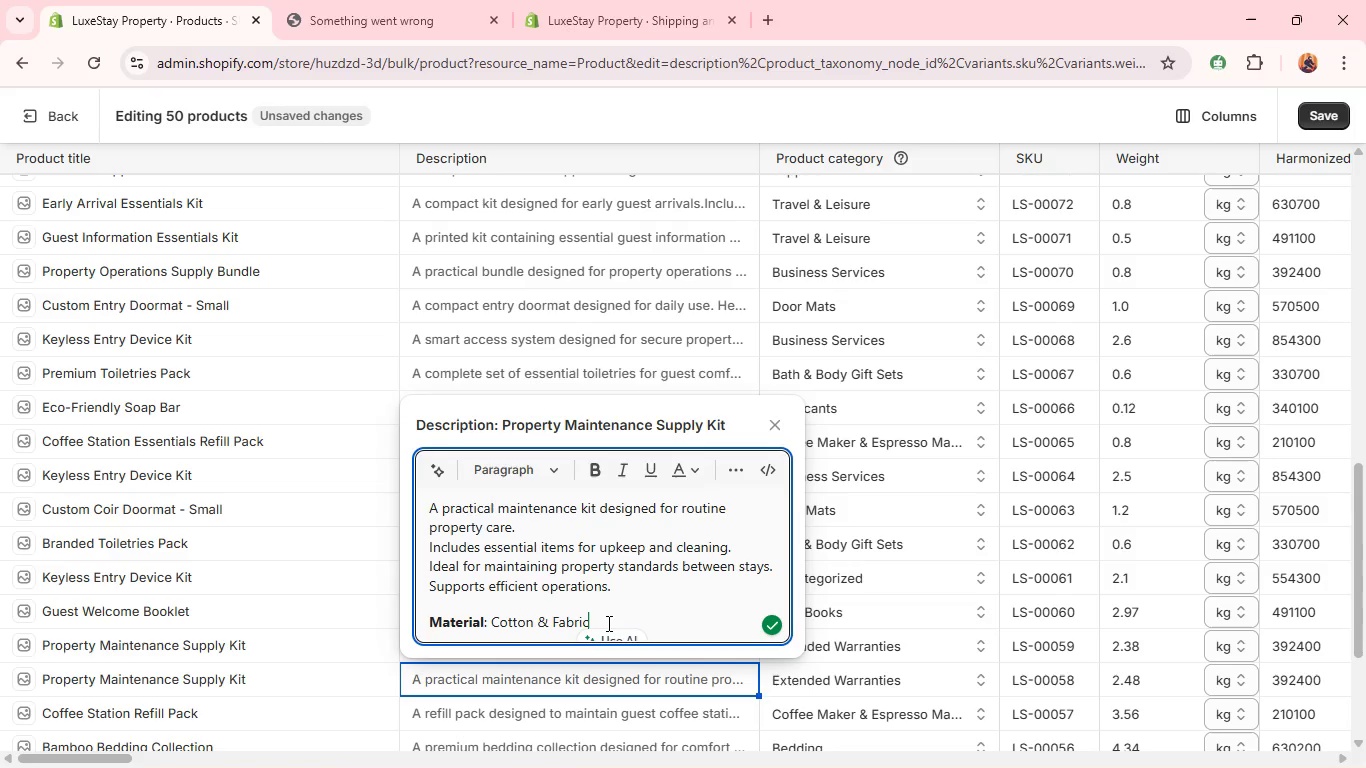 
left_click_drag(start_coordinate=[602, 623], to_coordinate=[494, 614])
 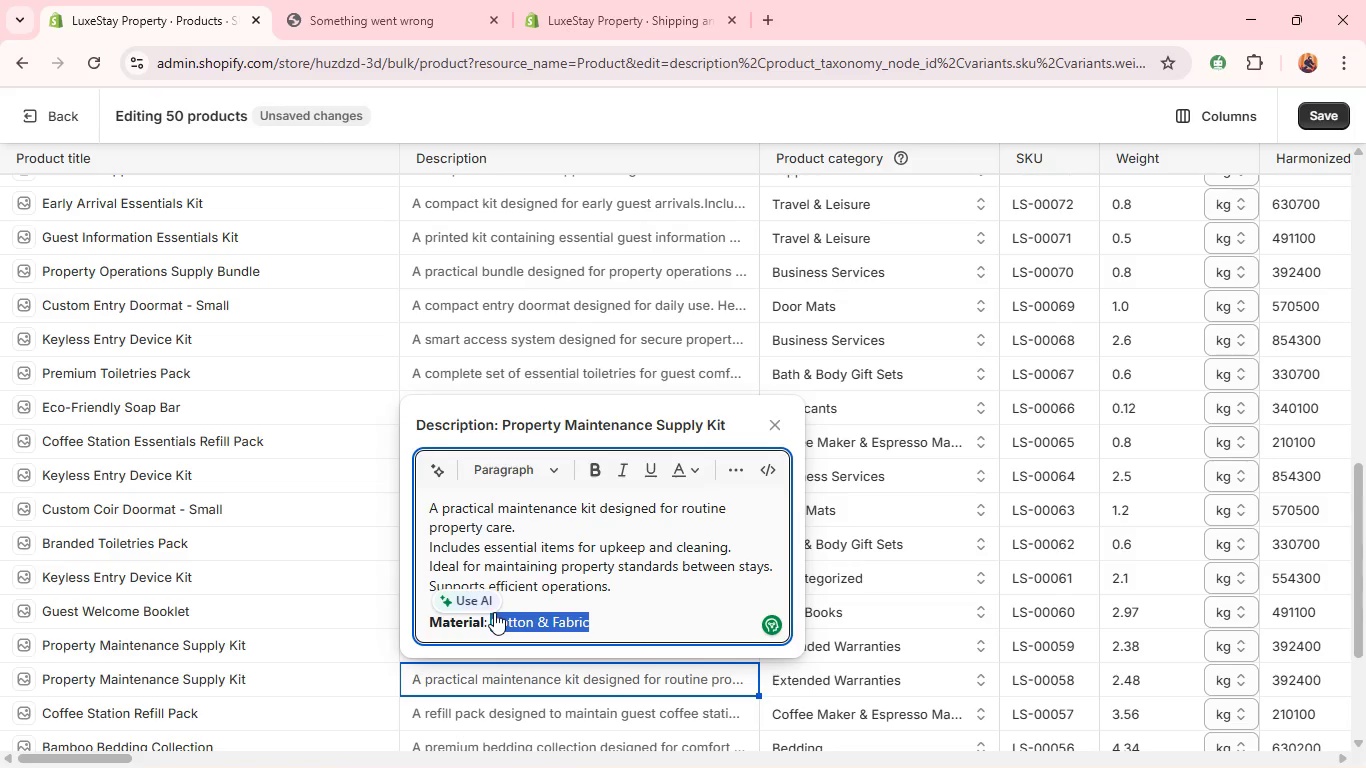 
type(Plastic & Metal)
 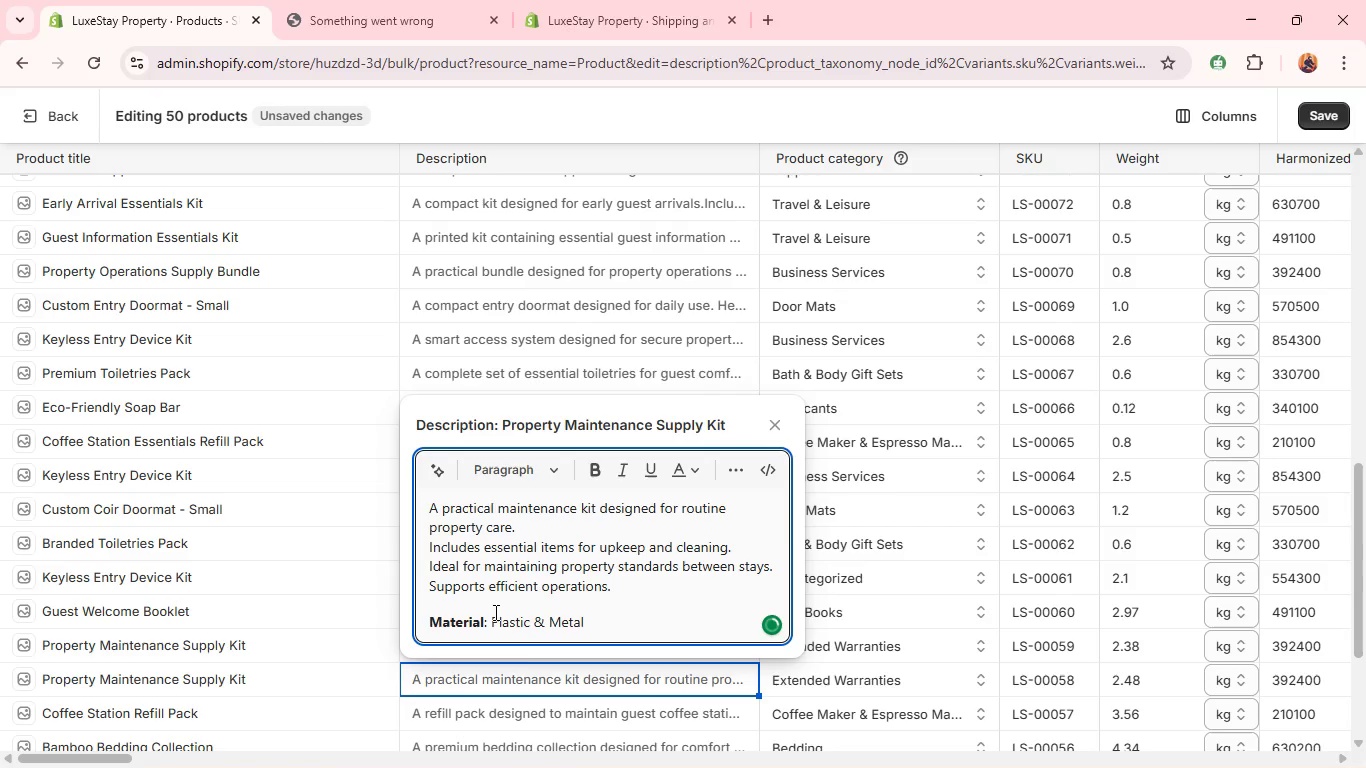 
double_click([528, 719])
 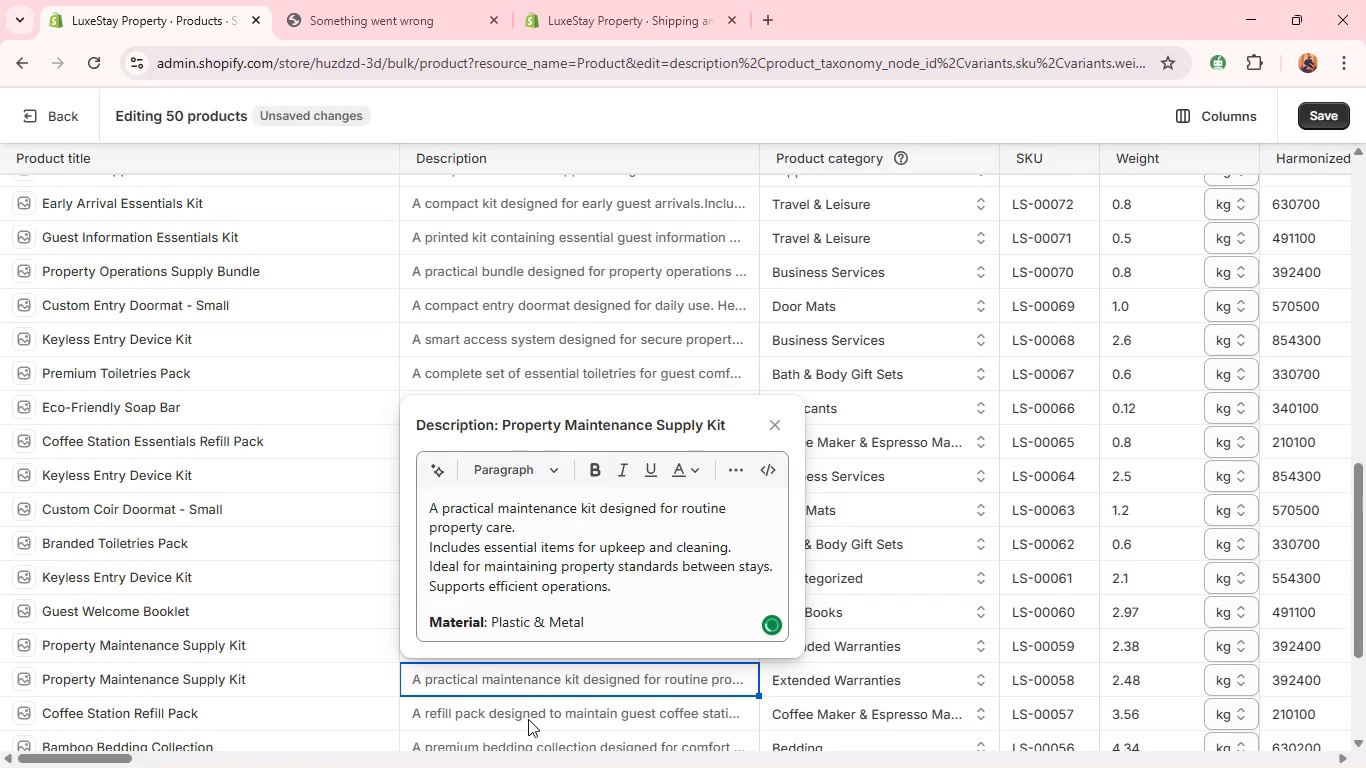 
triple_click([528, 719])
 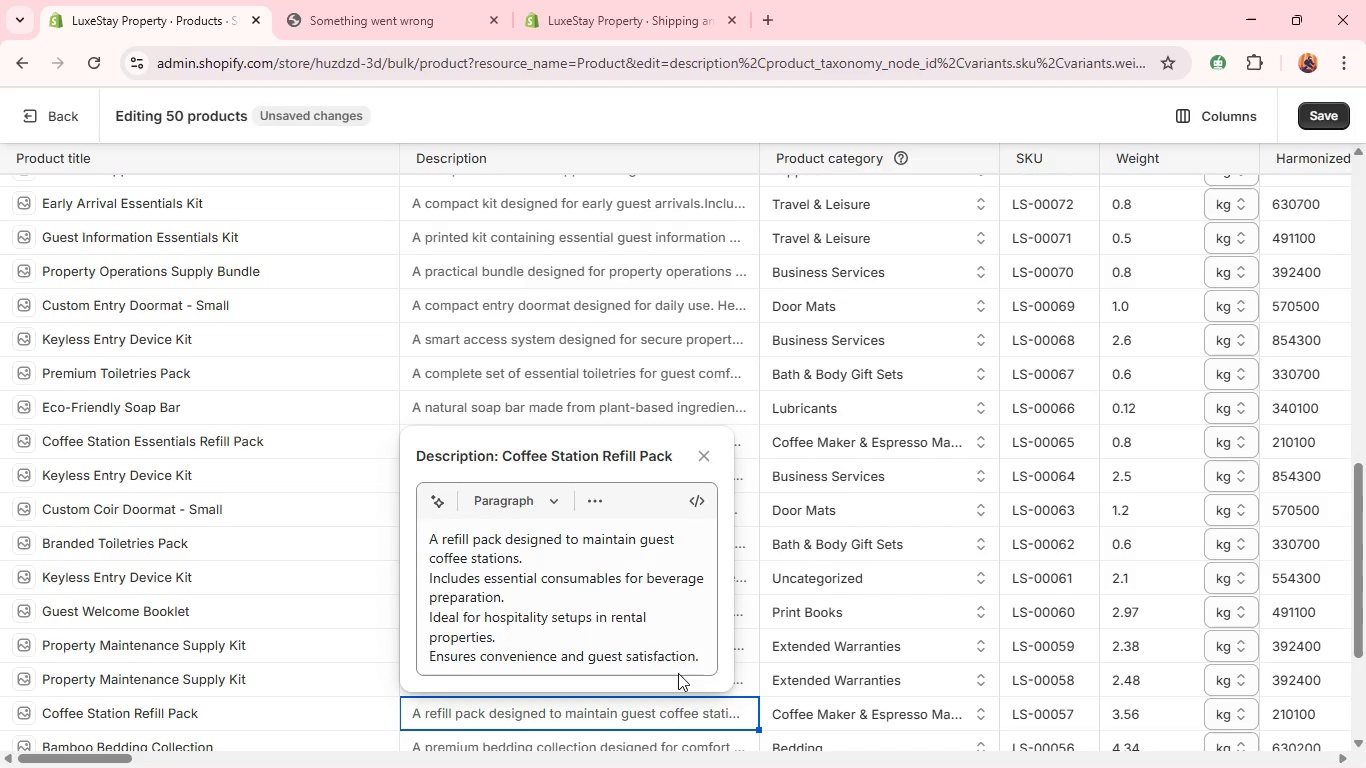 
left_click([703, 658])
 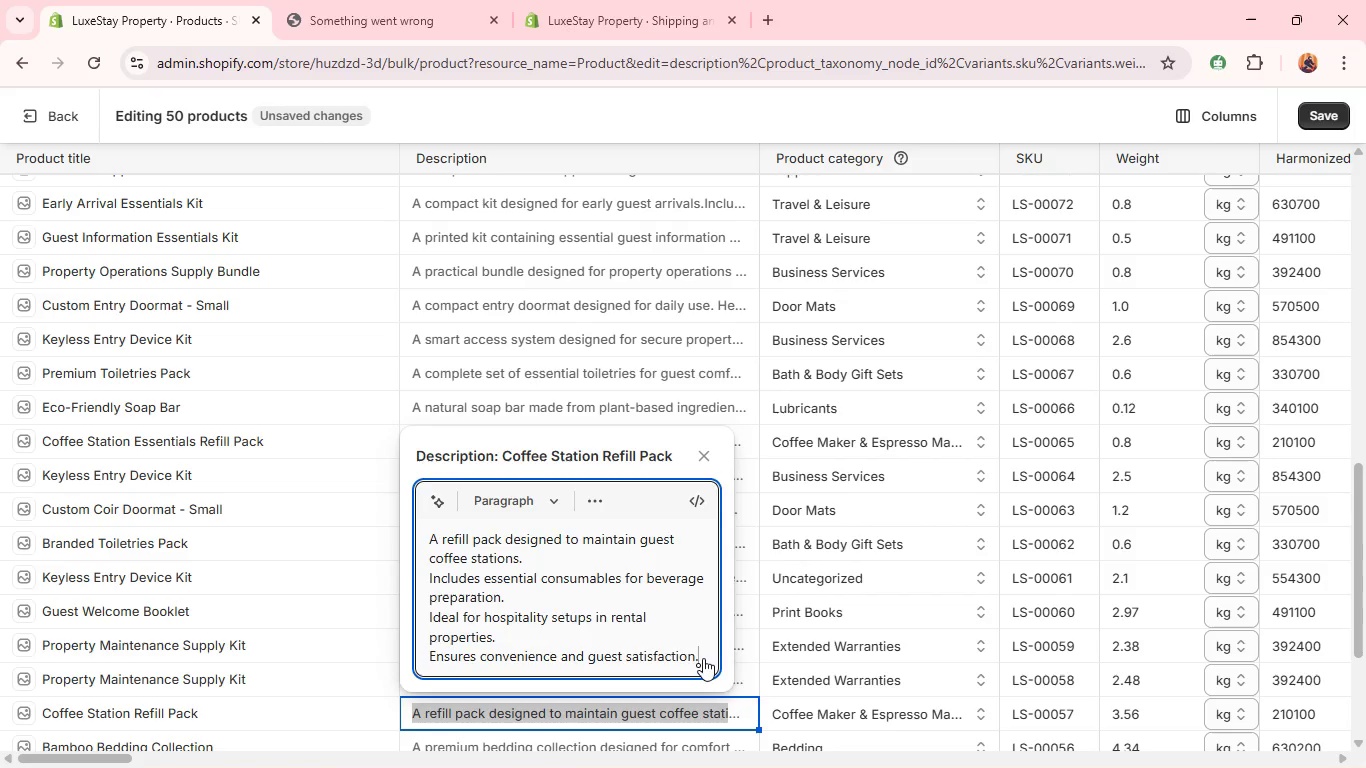 
key(Enter)
 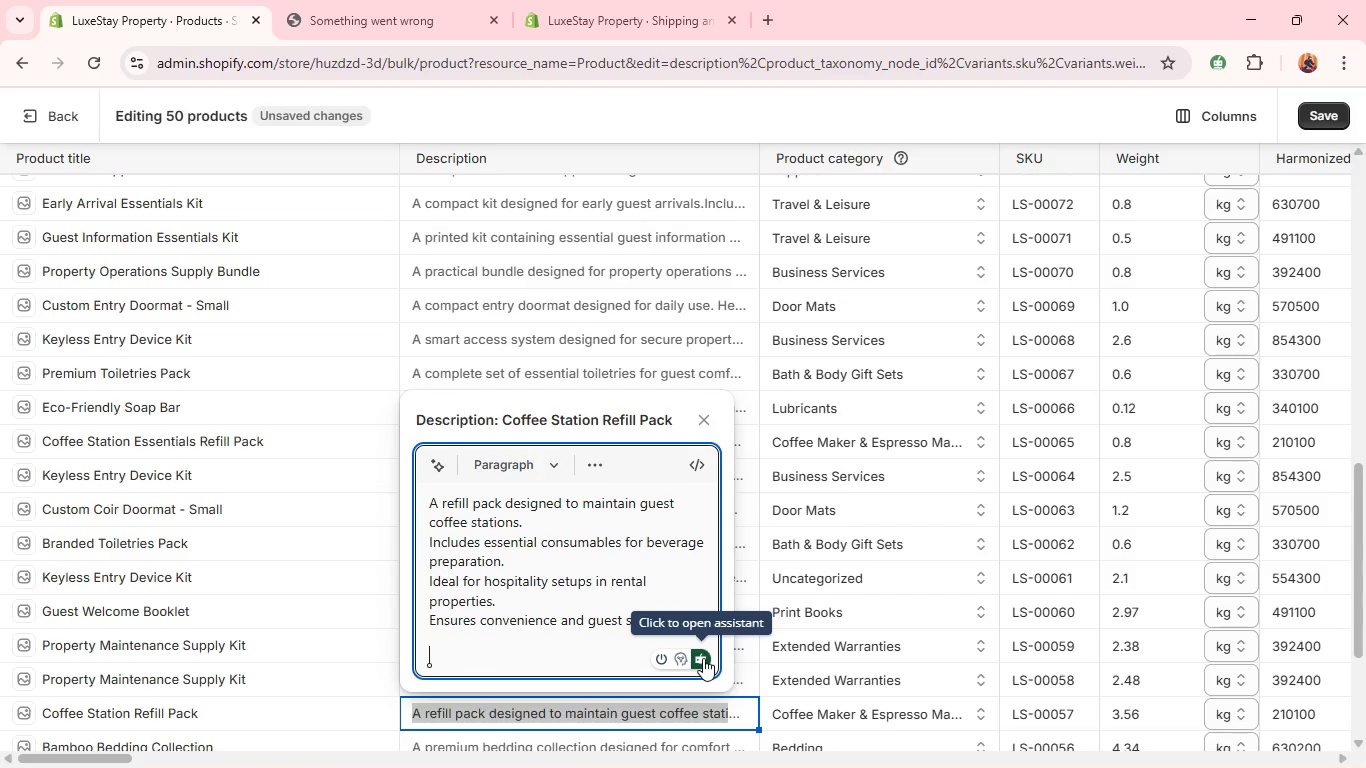 
key(Control+V)
 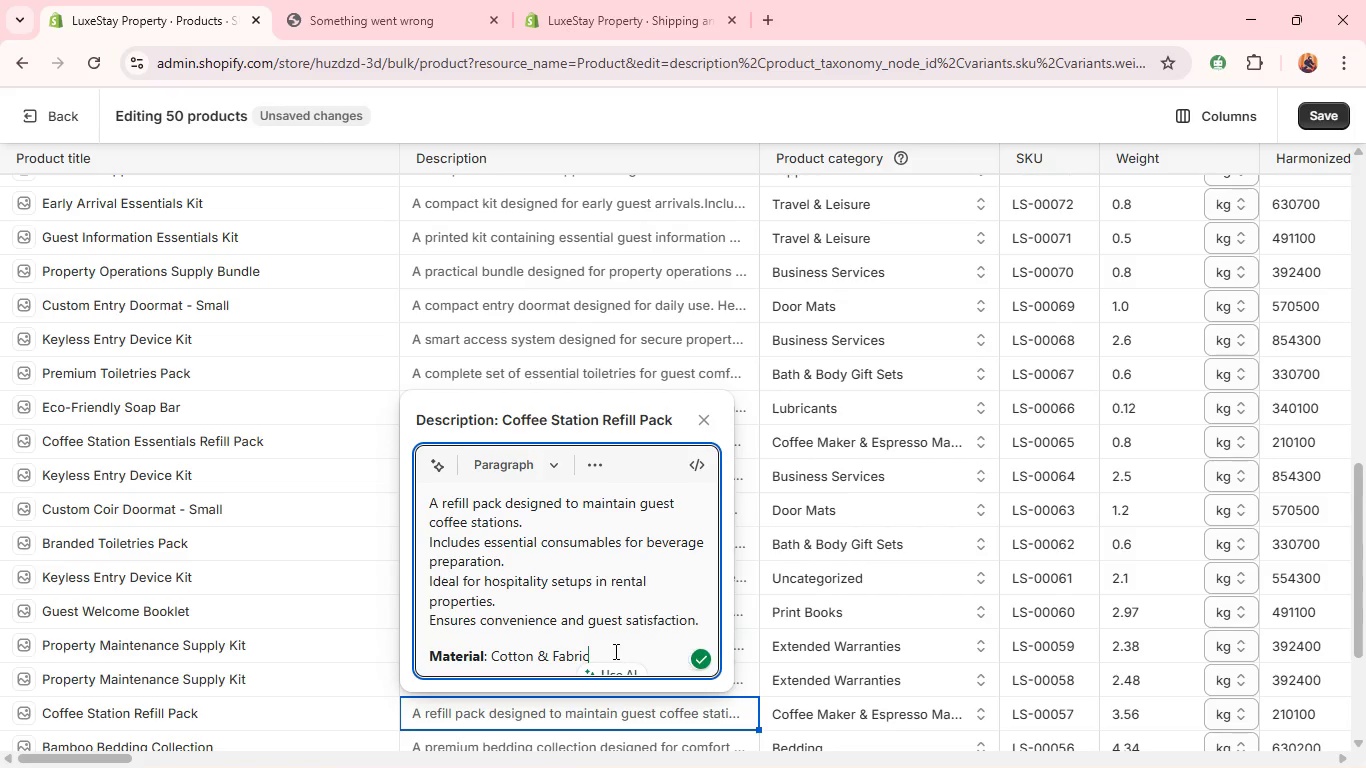 
left_click_drag(start_coordinate=[603, 651], to_coordinate=[495, 651])
 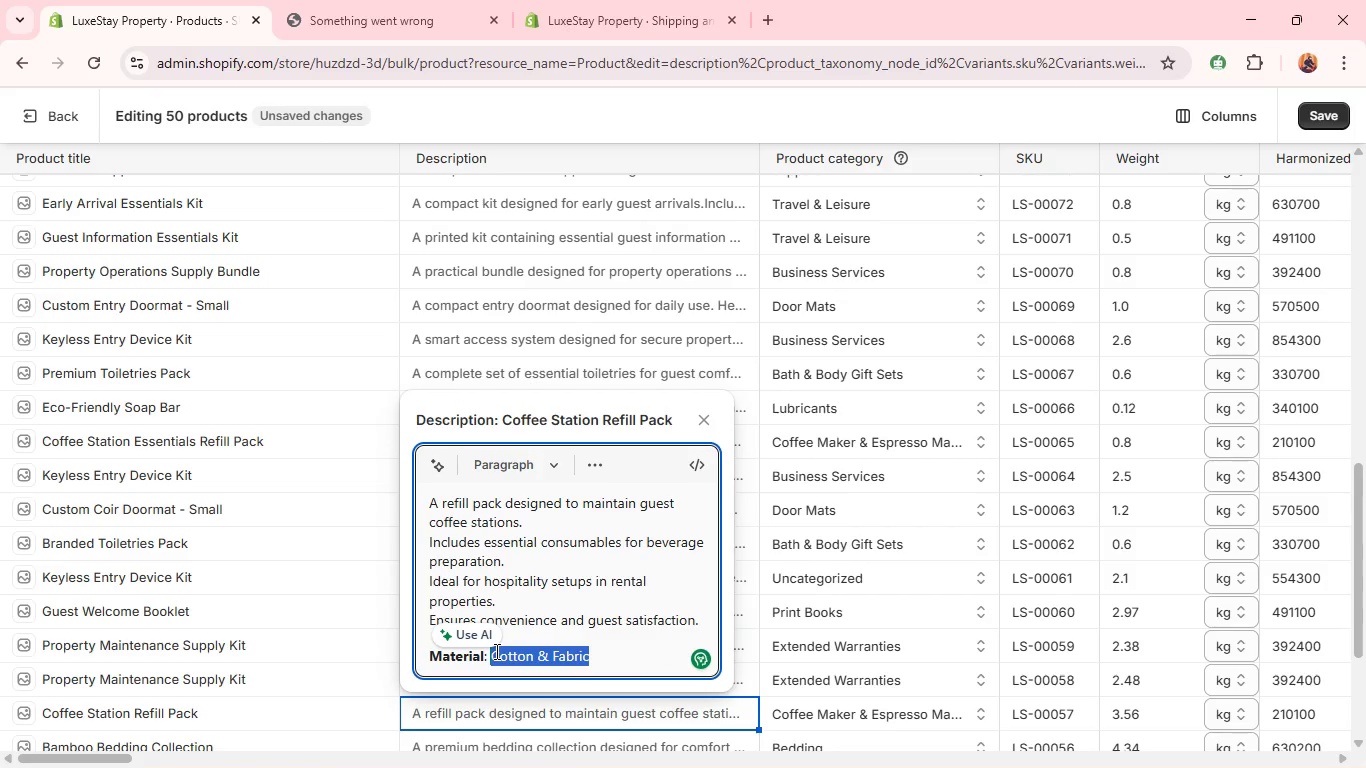 
type(Paper & Or)
key(Backspace)
type(ganic Materials )
 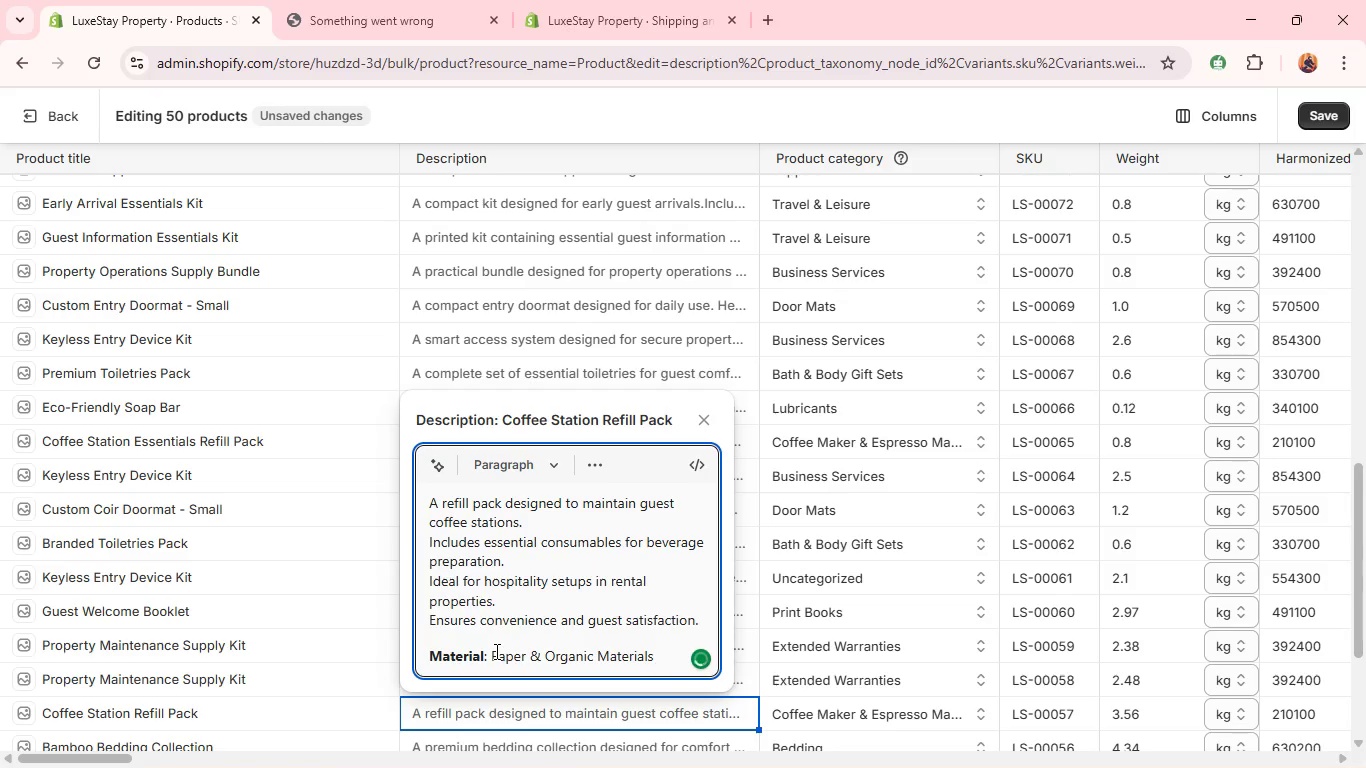 
wait(7.78)
 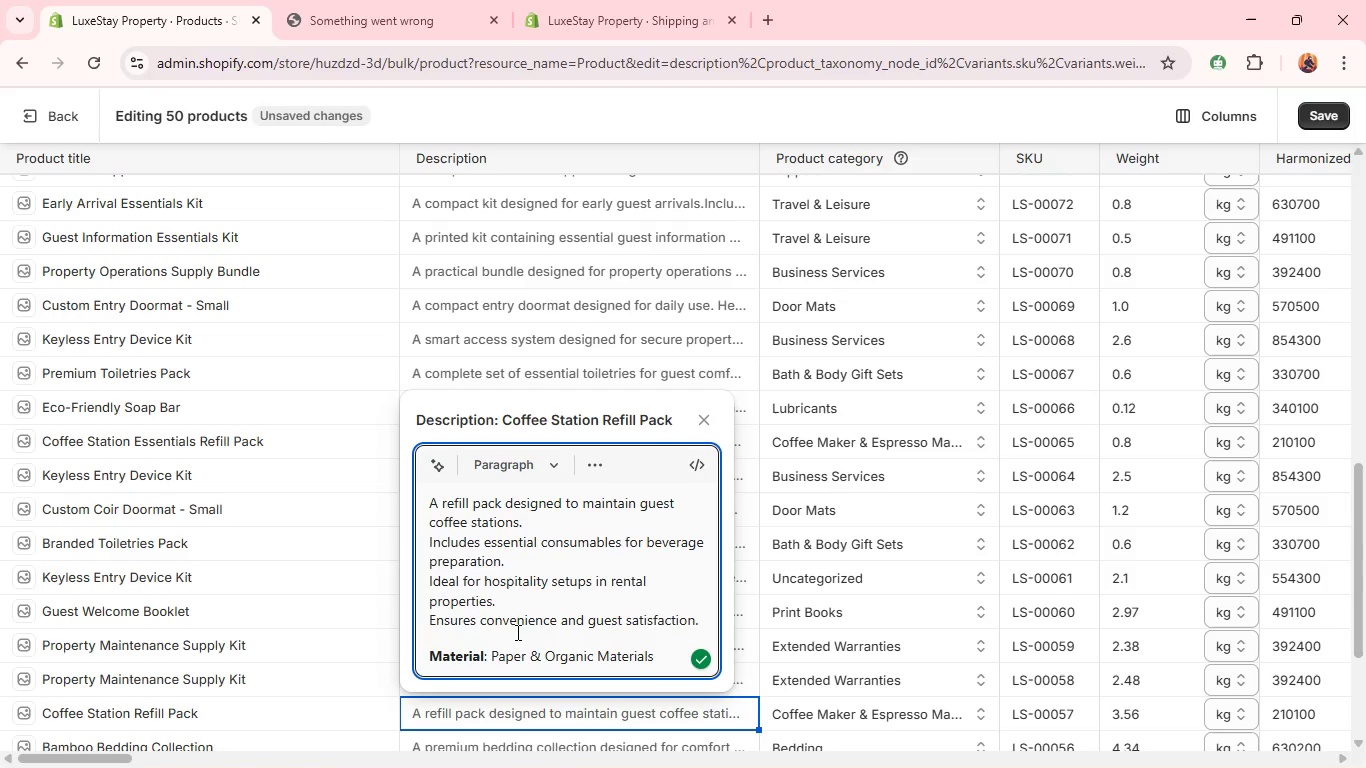 
left_click([579, 742])
 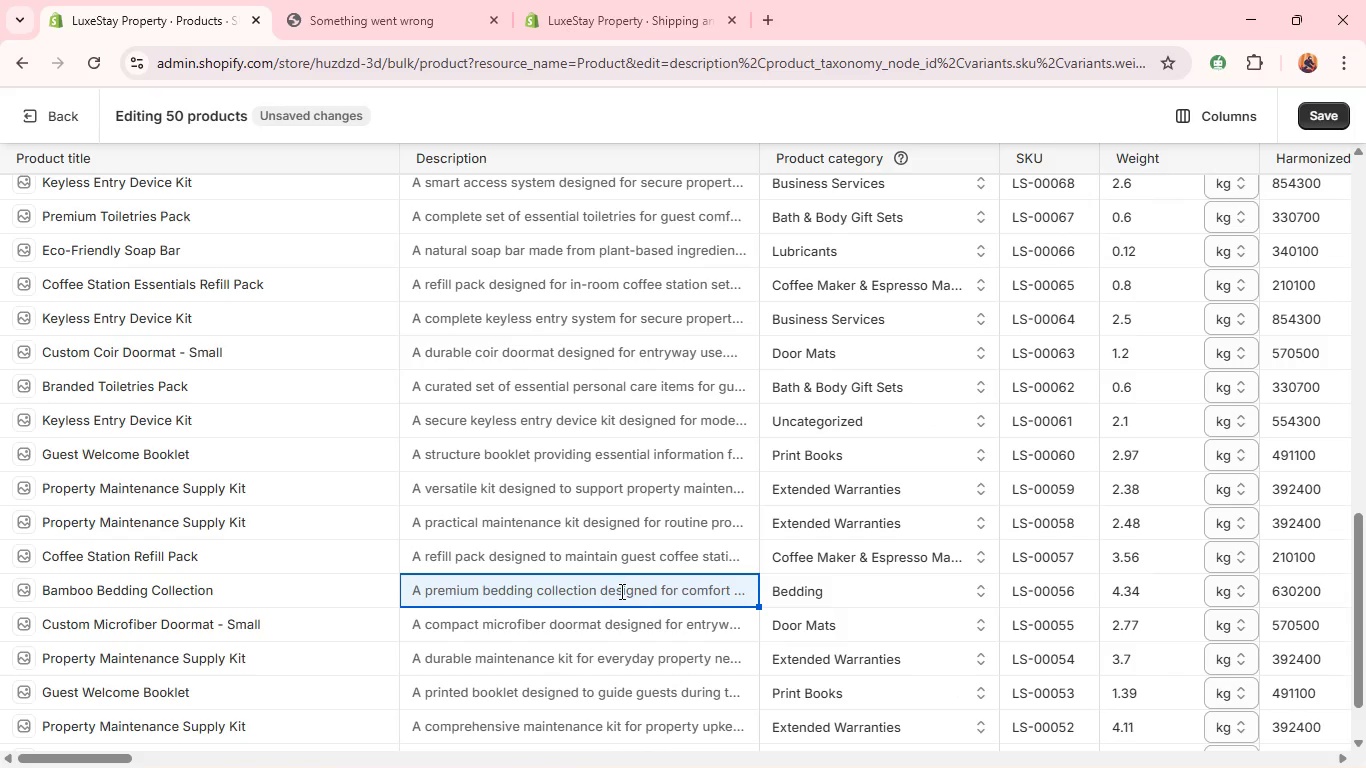 
left_click([620, 591])
 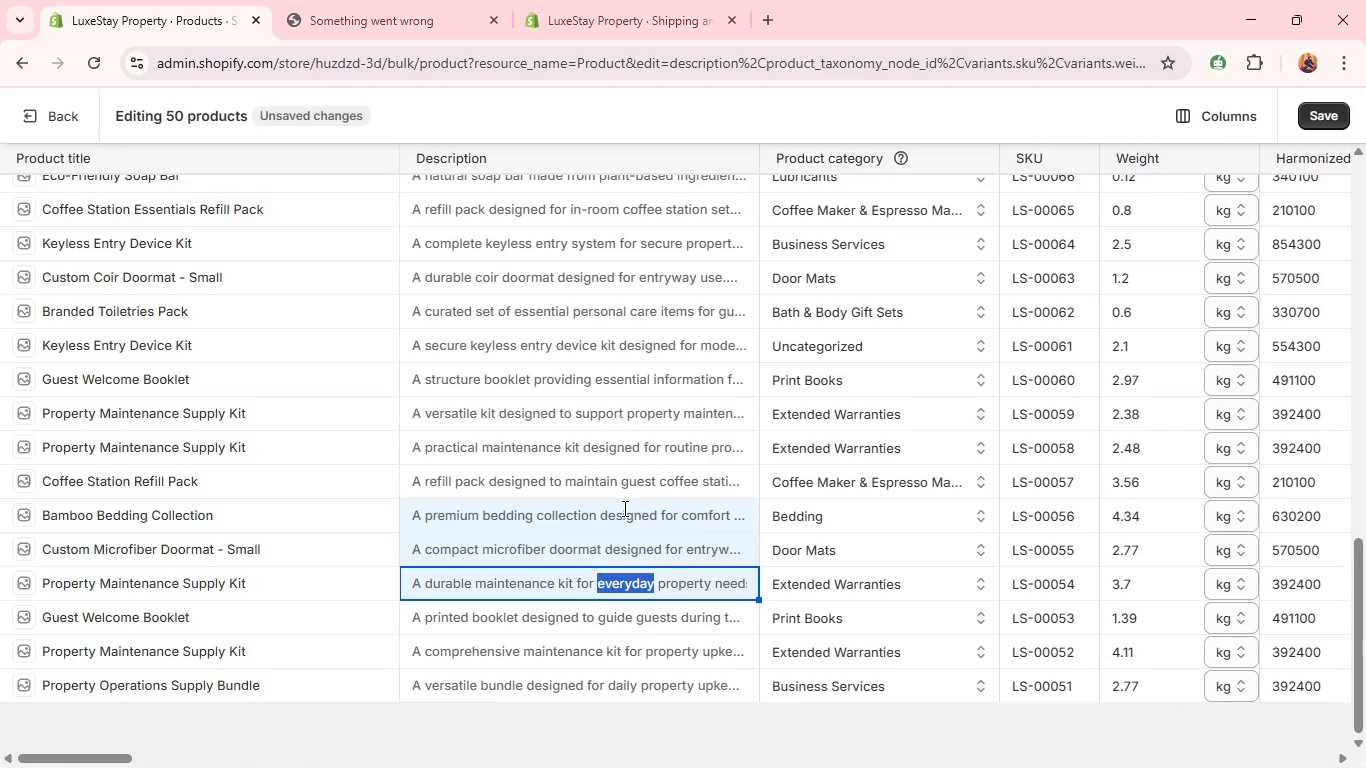 
double_click([623, 508])
 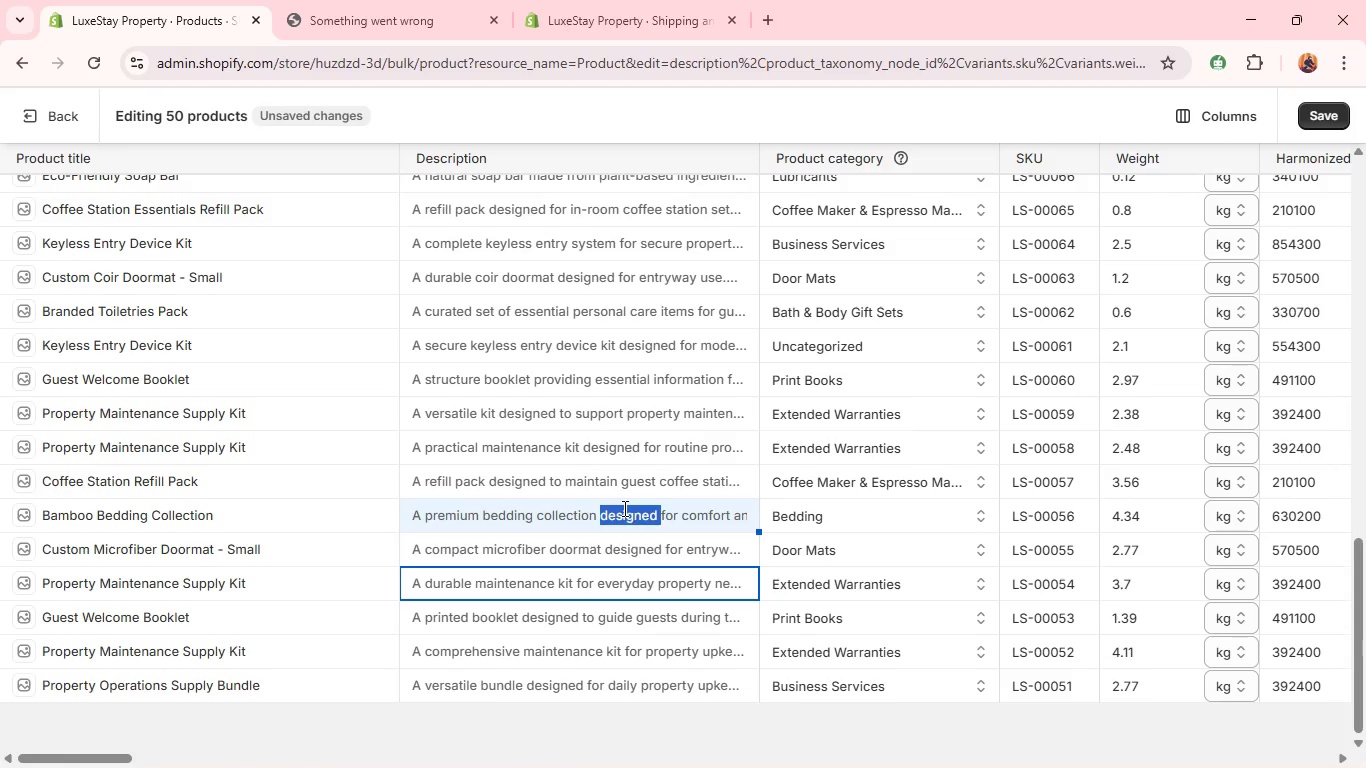 
triple_click([623, 508])
 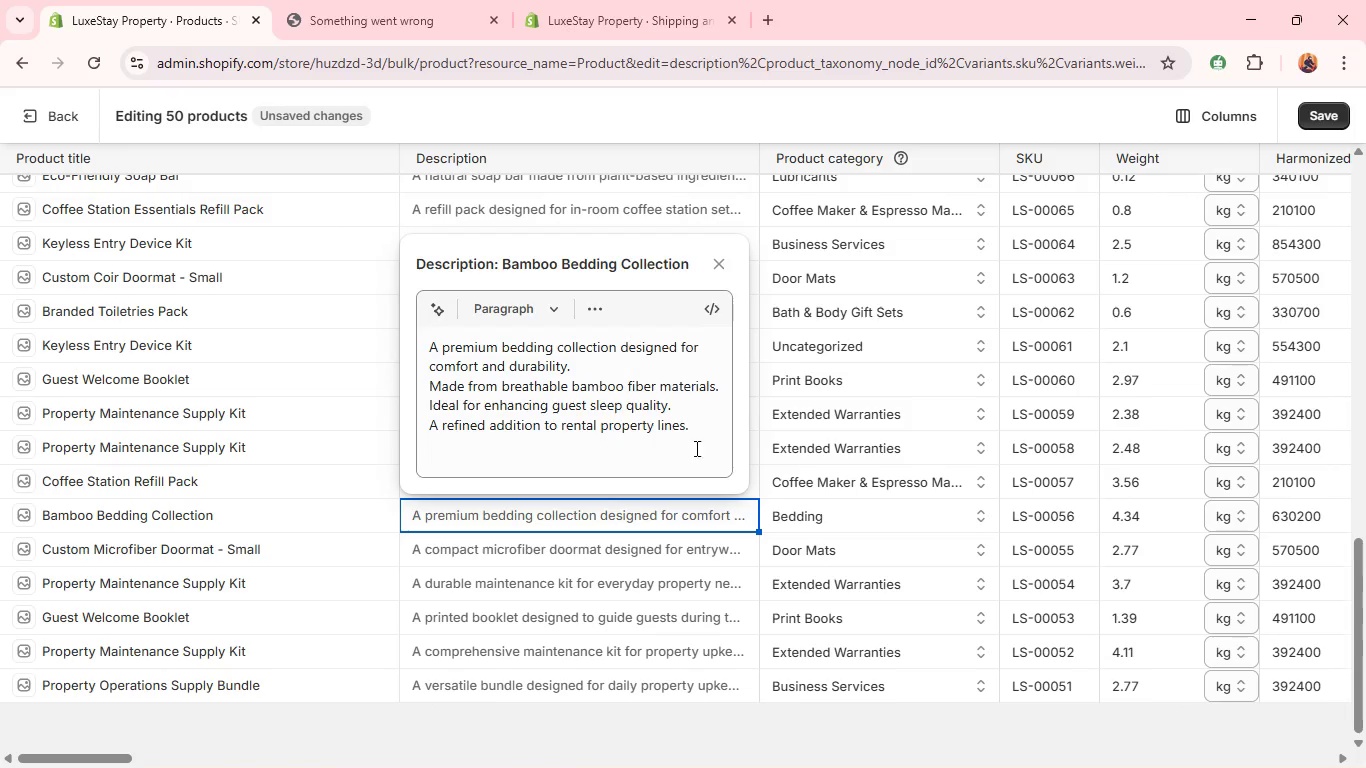 
left_click([705, 448])
 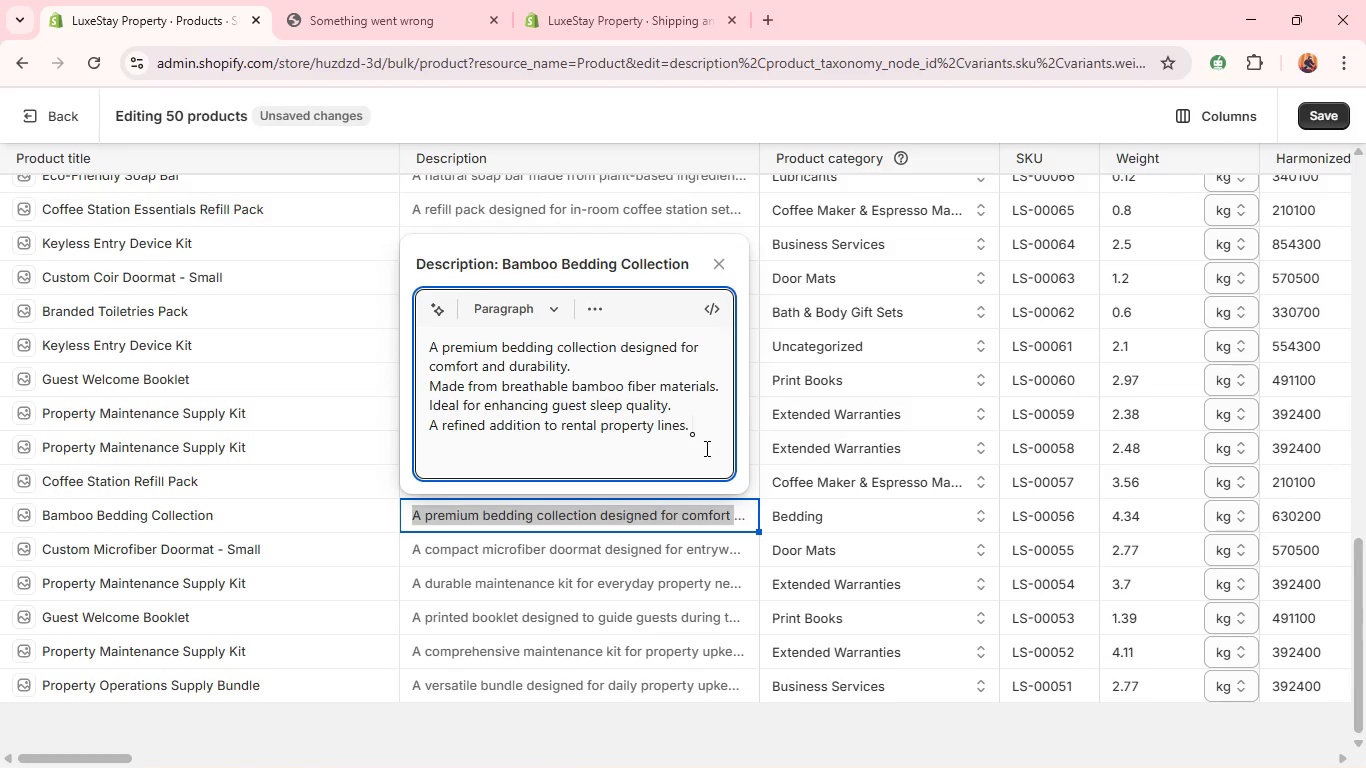 
key(Enter)
 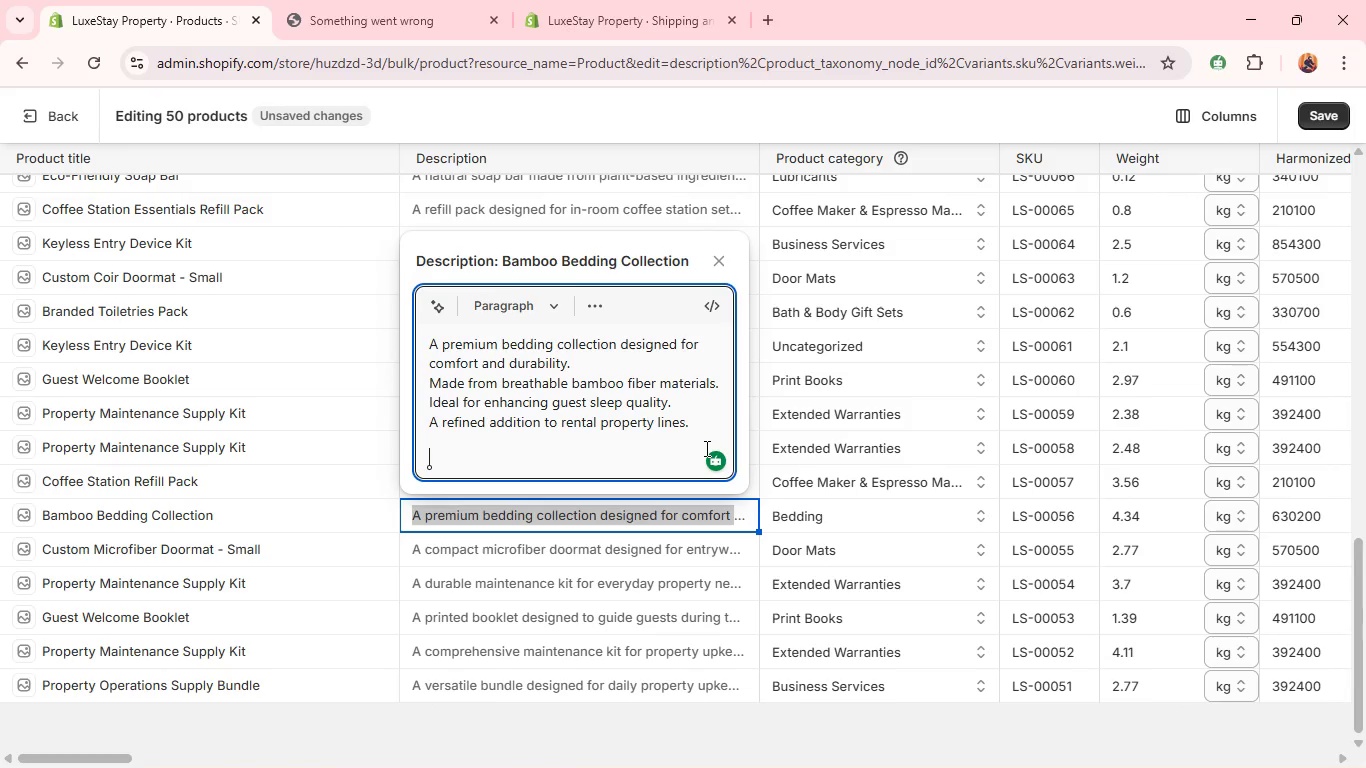 
key(Control+V)
 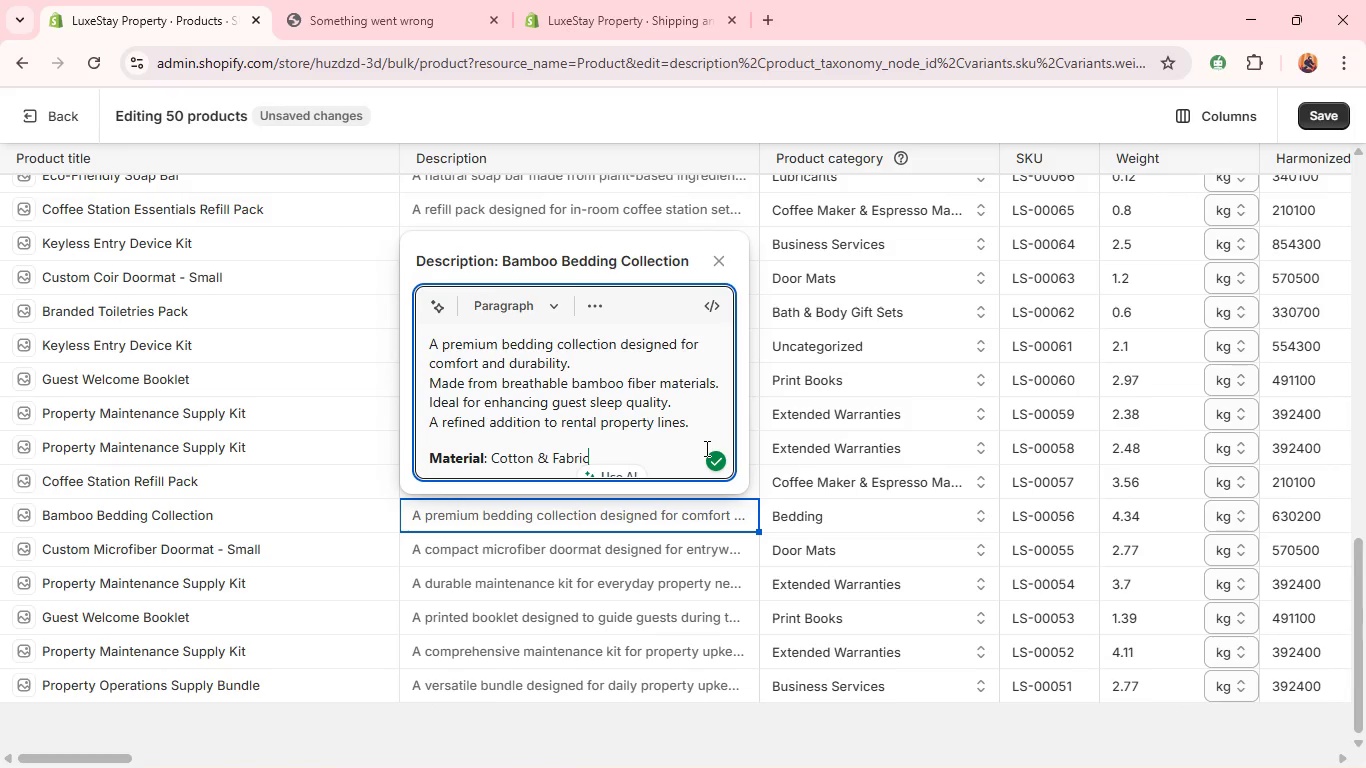 
left_click_drag(start_coordinate=[601, 456], to_coordinate=[494, 454])
 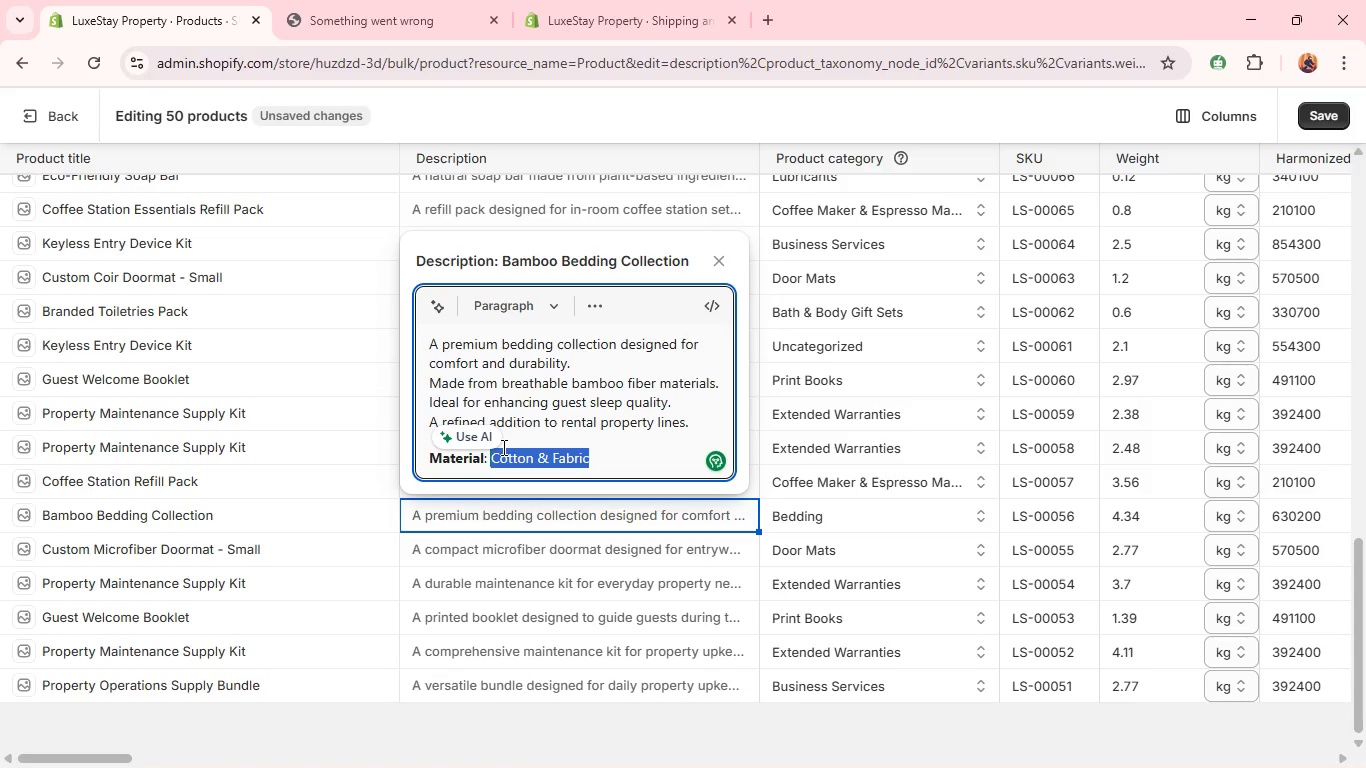 
type(Bamboo Fiber)
 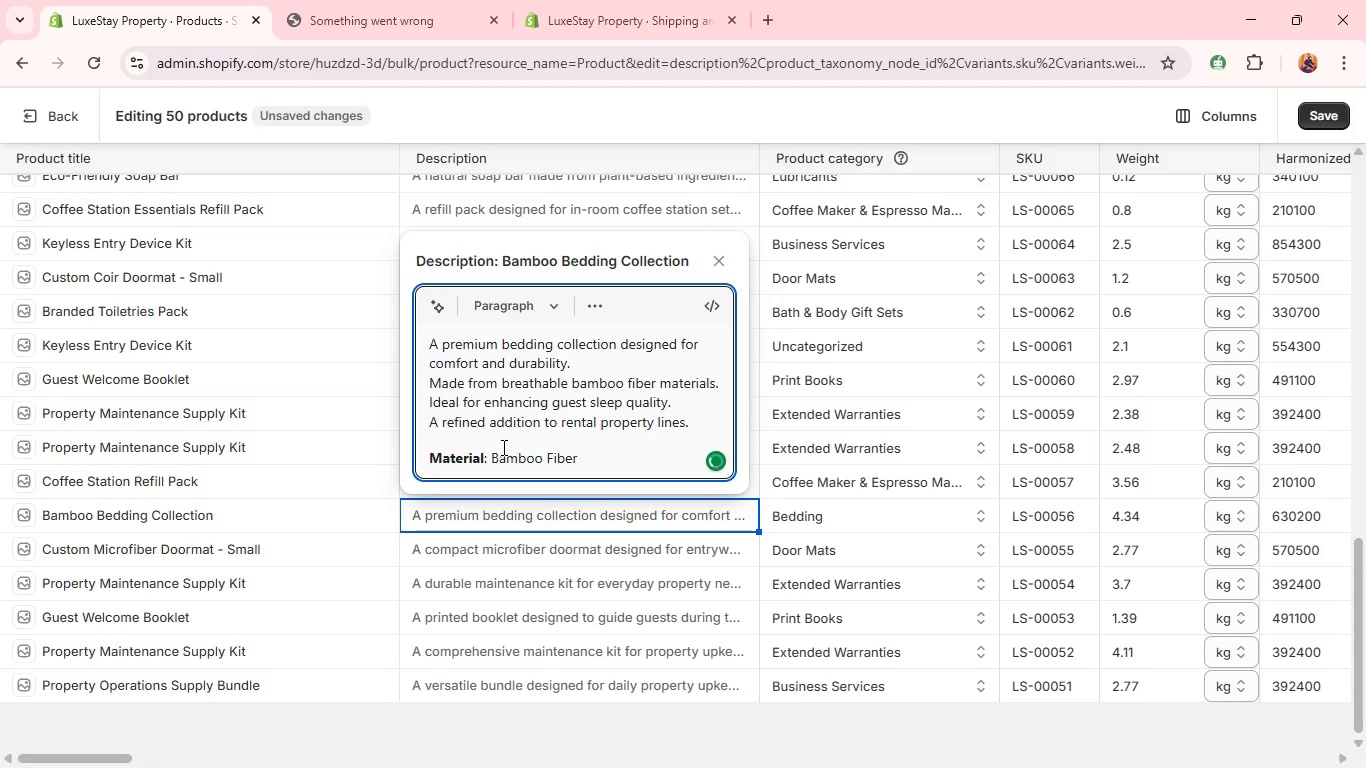 
left_click([509, 552])
 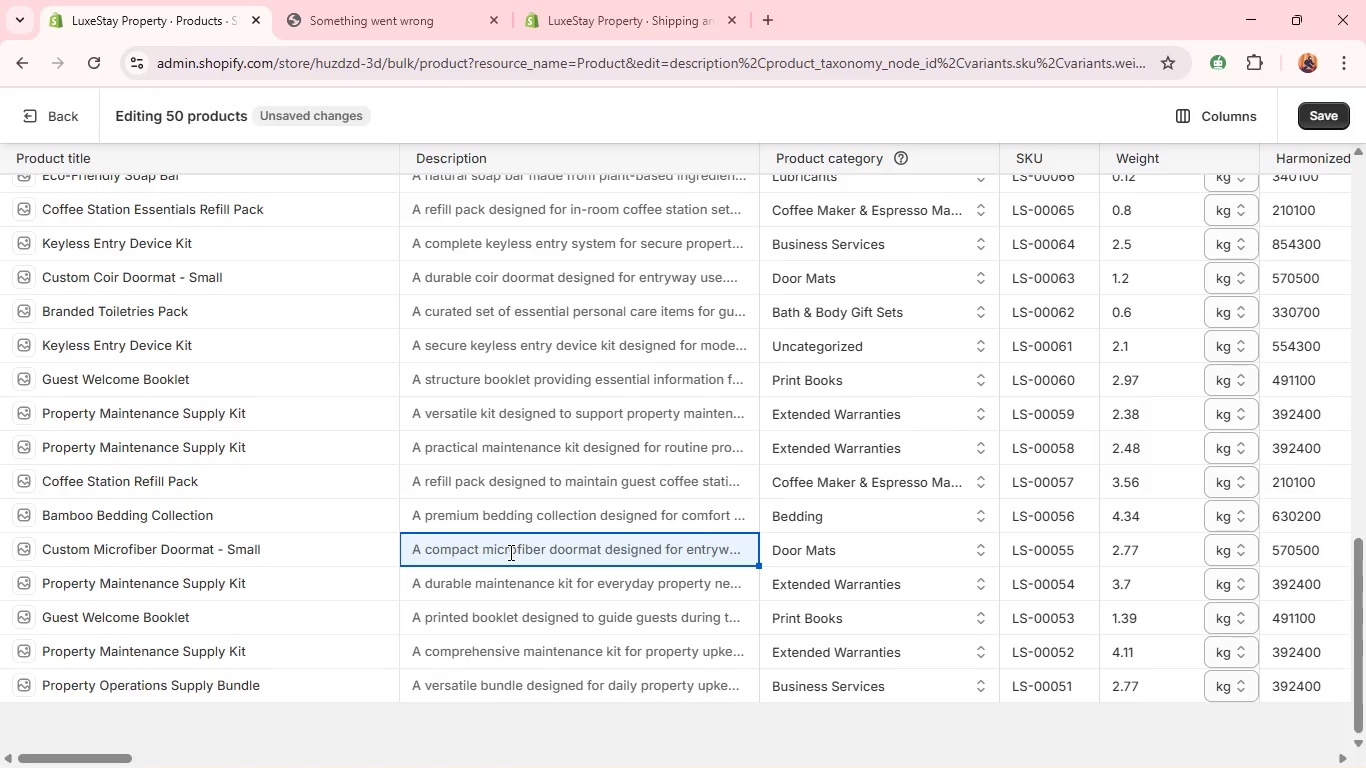 
double_click([509, 552])
 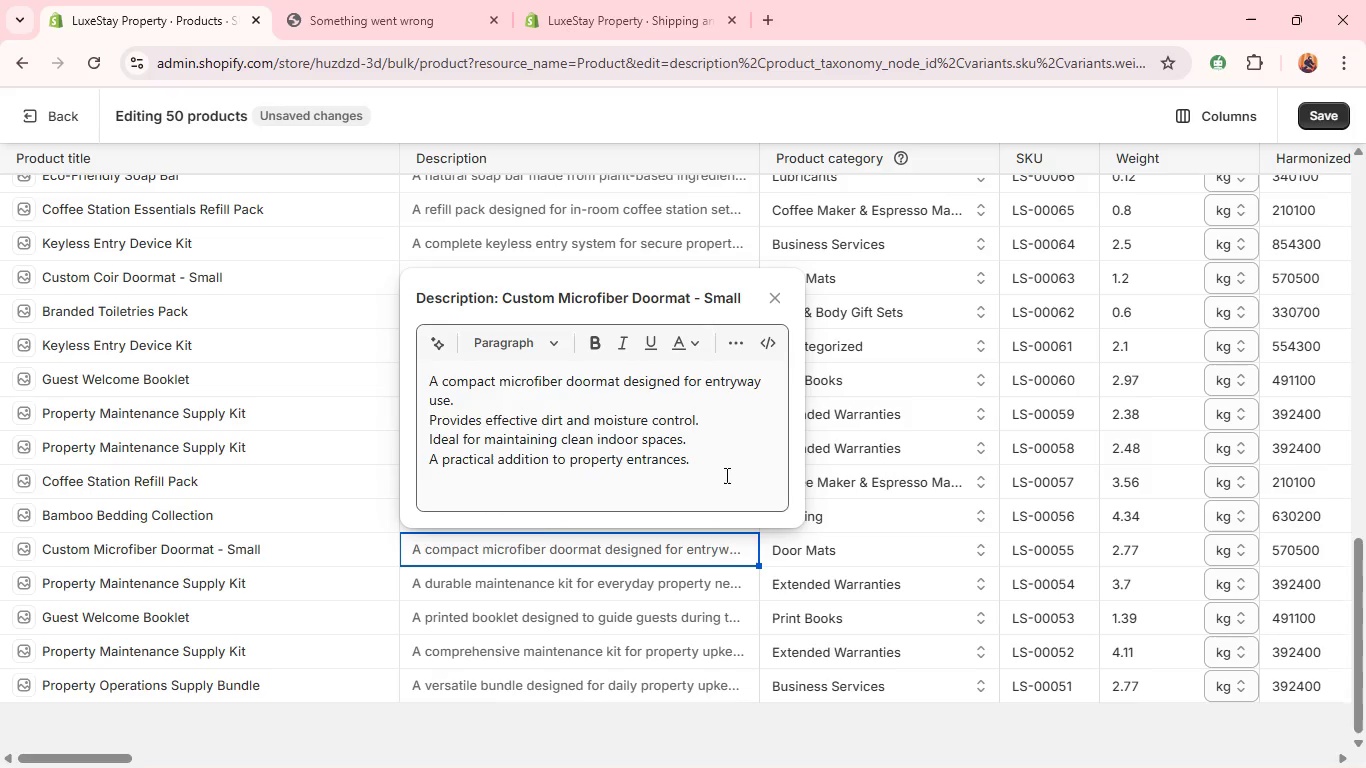 
left_click([738, 470])
 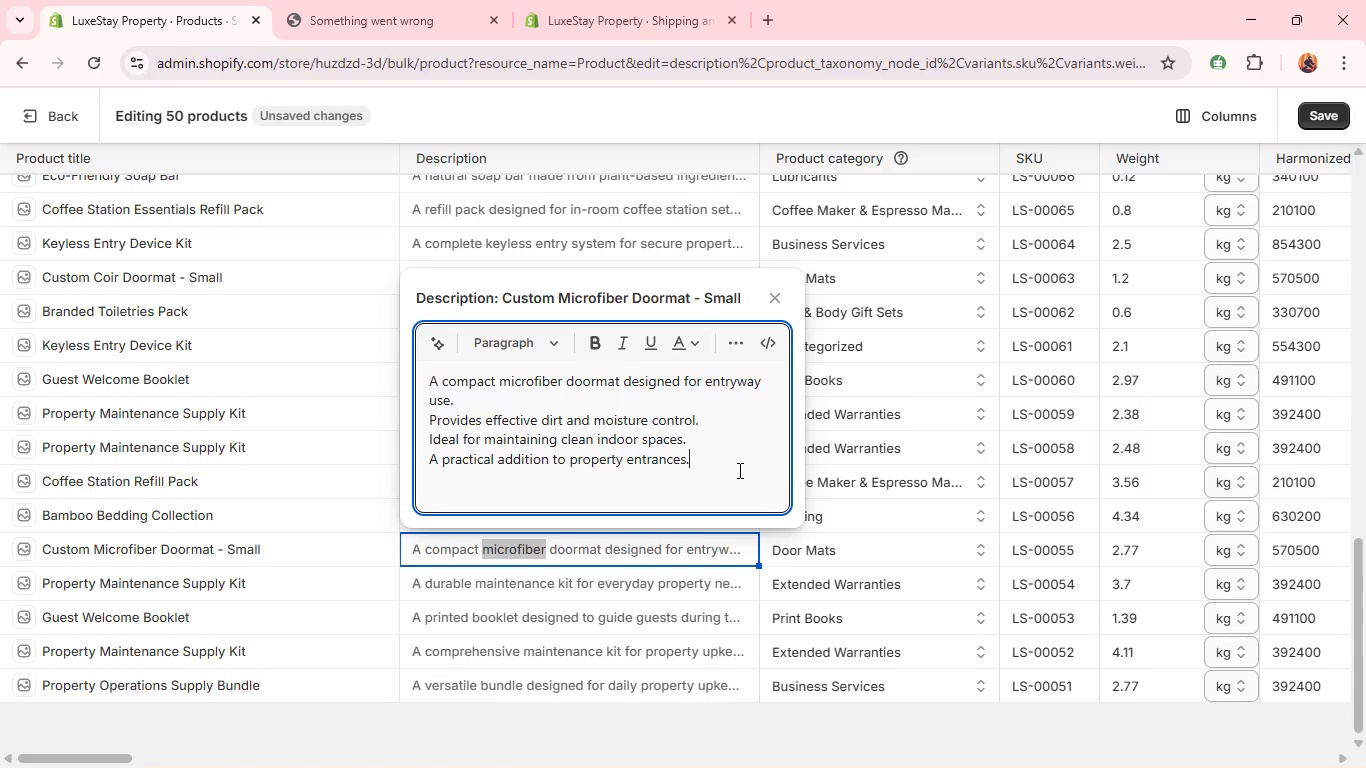 
key(Enter)
 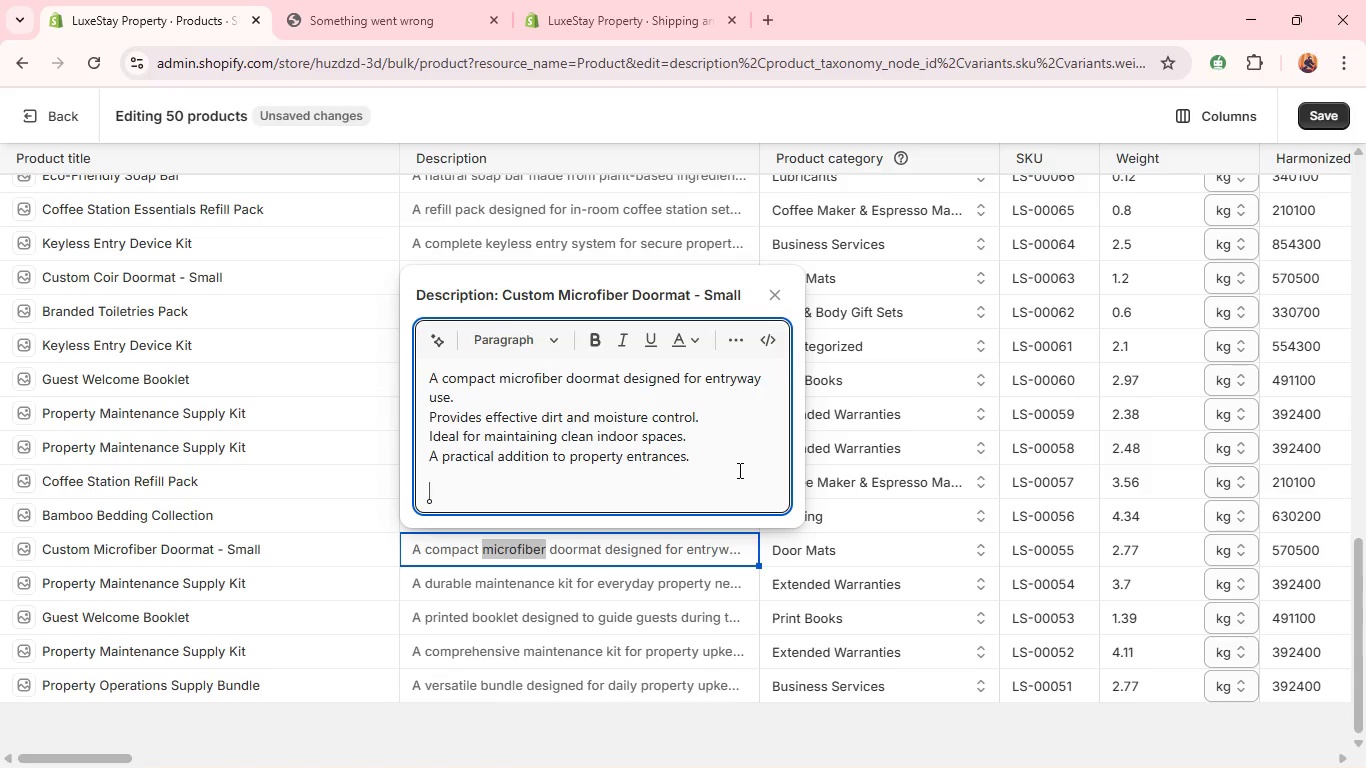 
key(Control+V)
 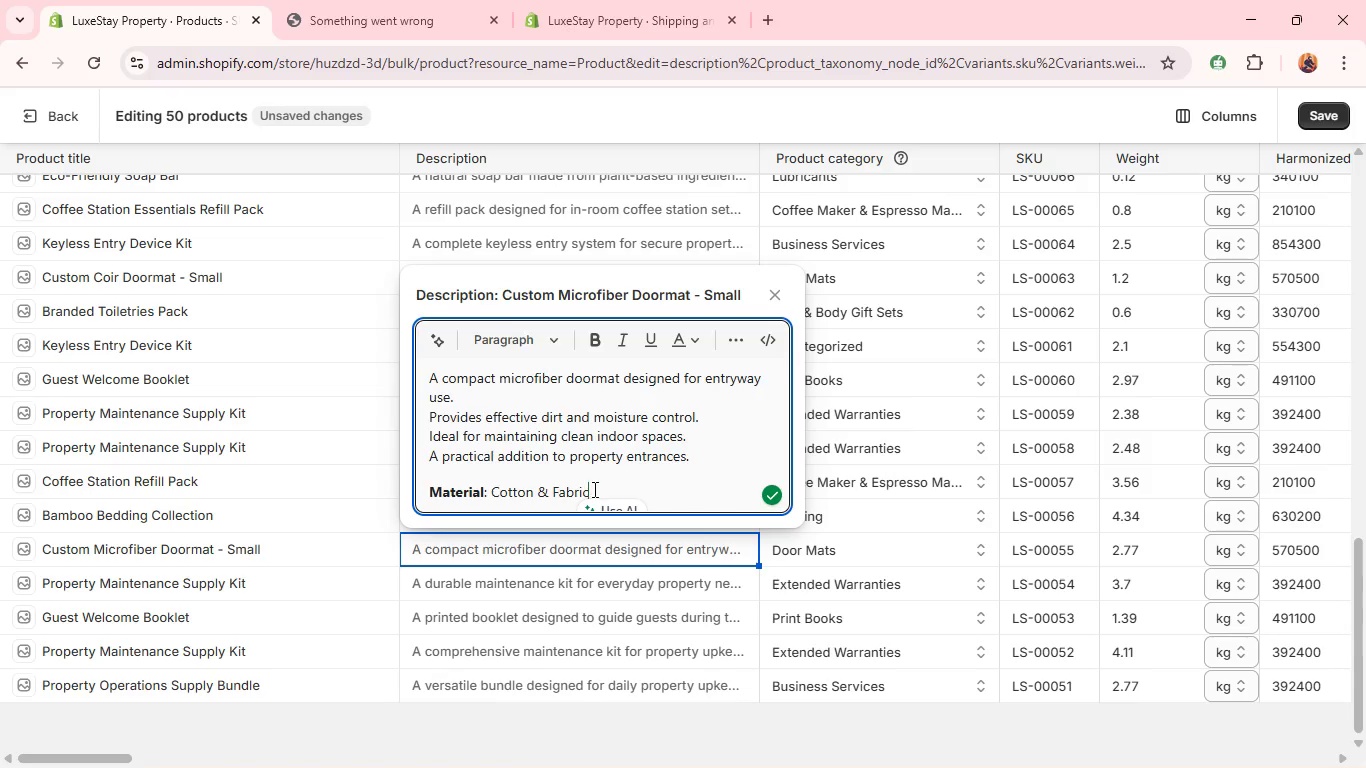 
left_click_drag(start_coordinate=[600, 492], to_coordinate=[491, 490])
 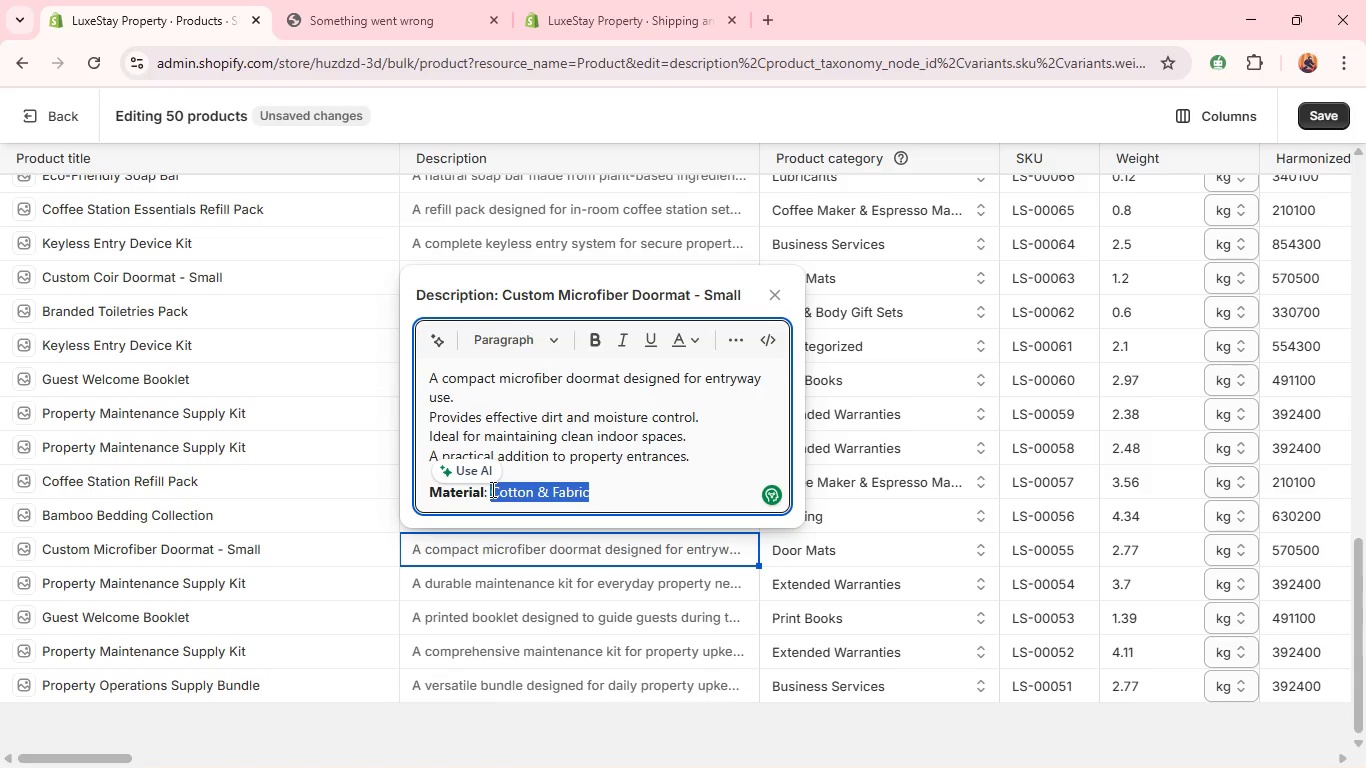 
type(Microfiber )
 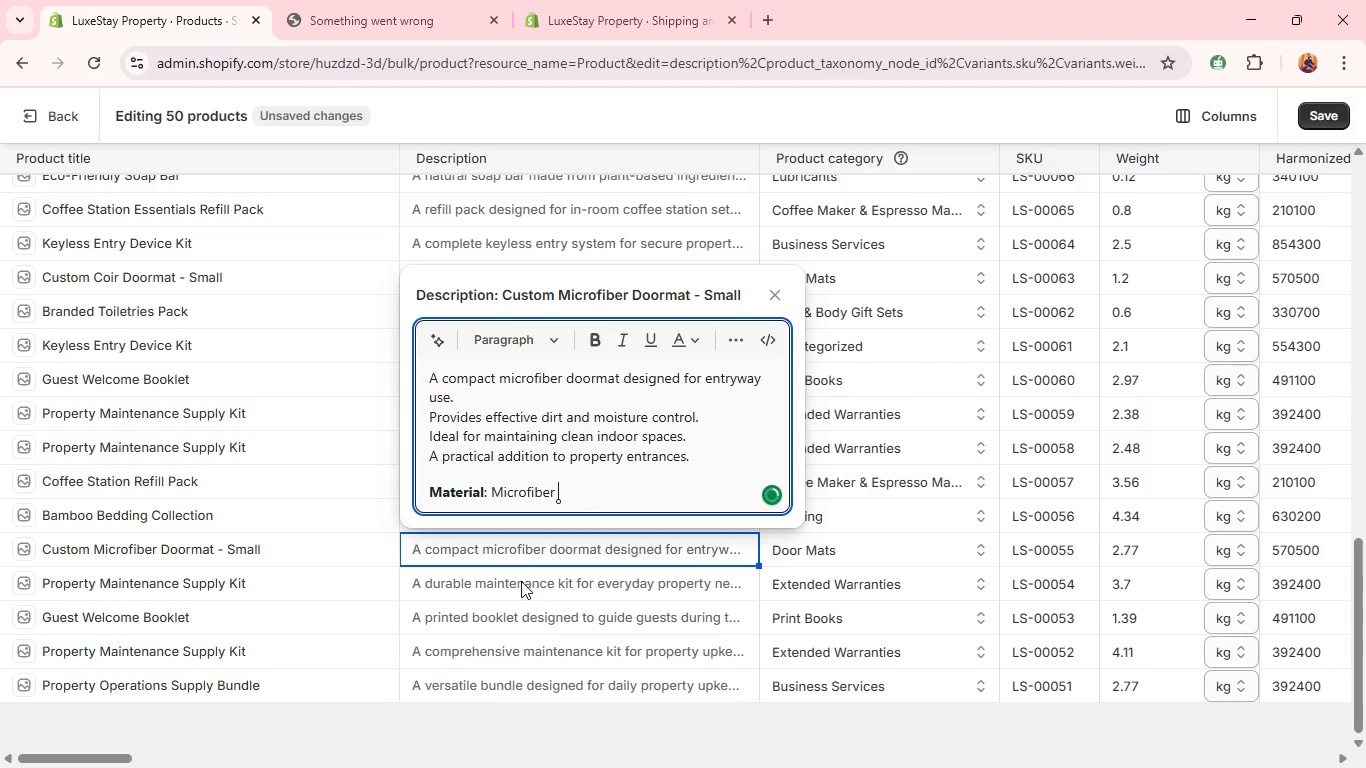 
double_click([521, 581])
 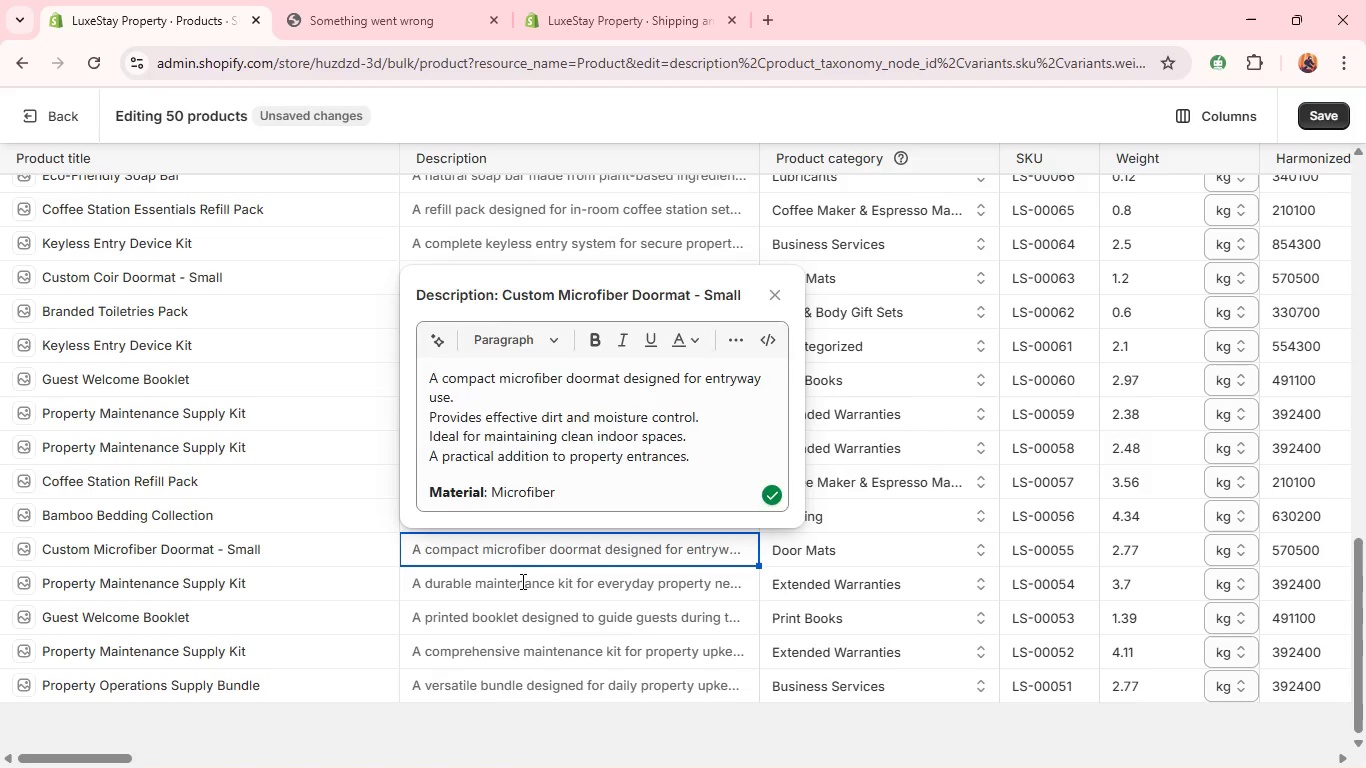 
triple_click([521, 581])
 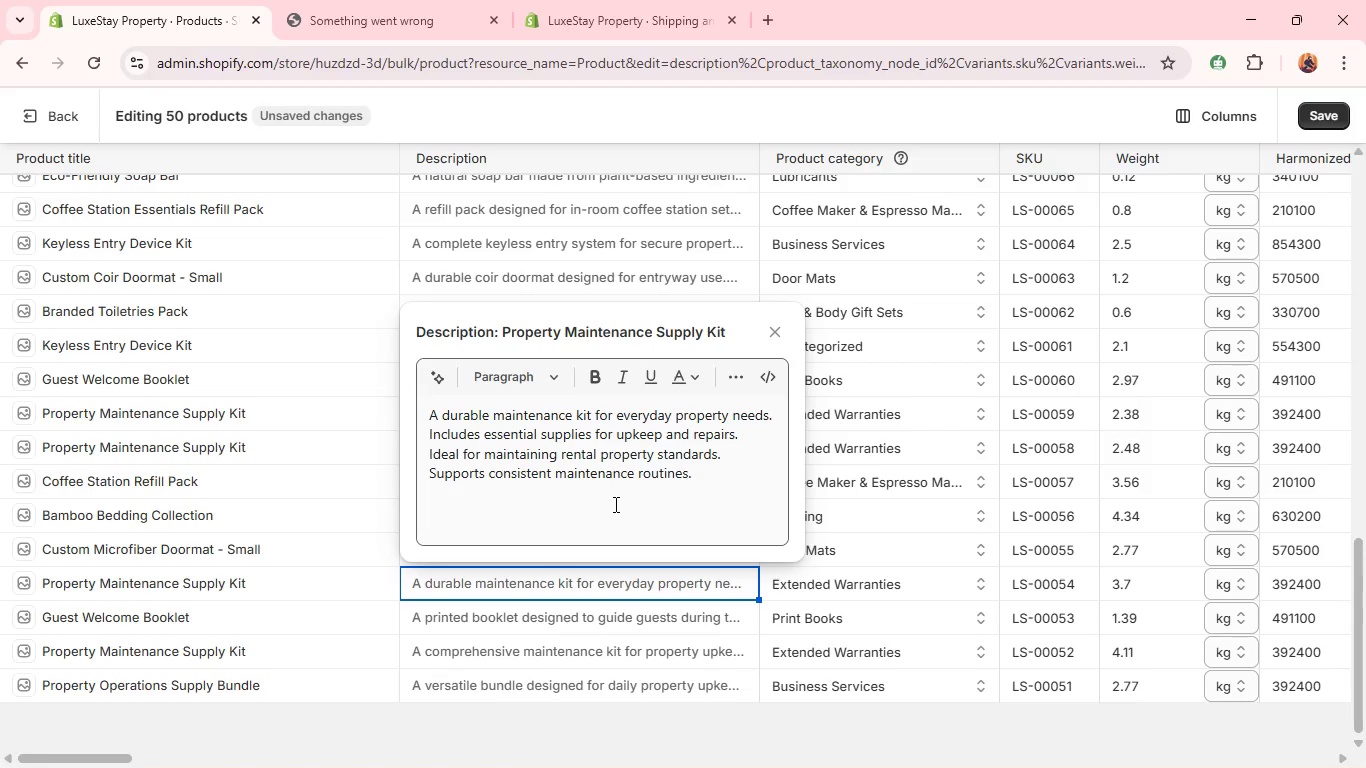 
left_click([720, 472])
 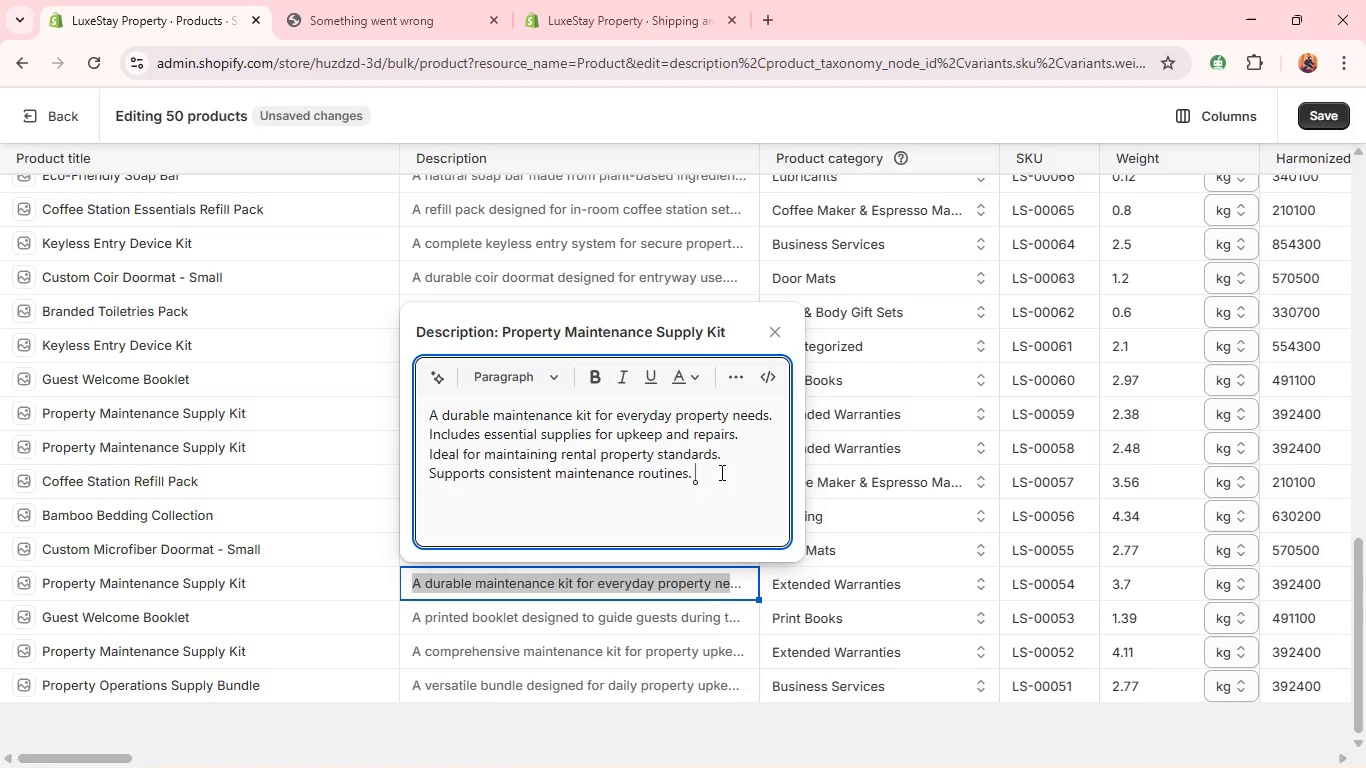 
key(Enter)
 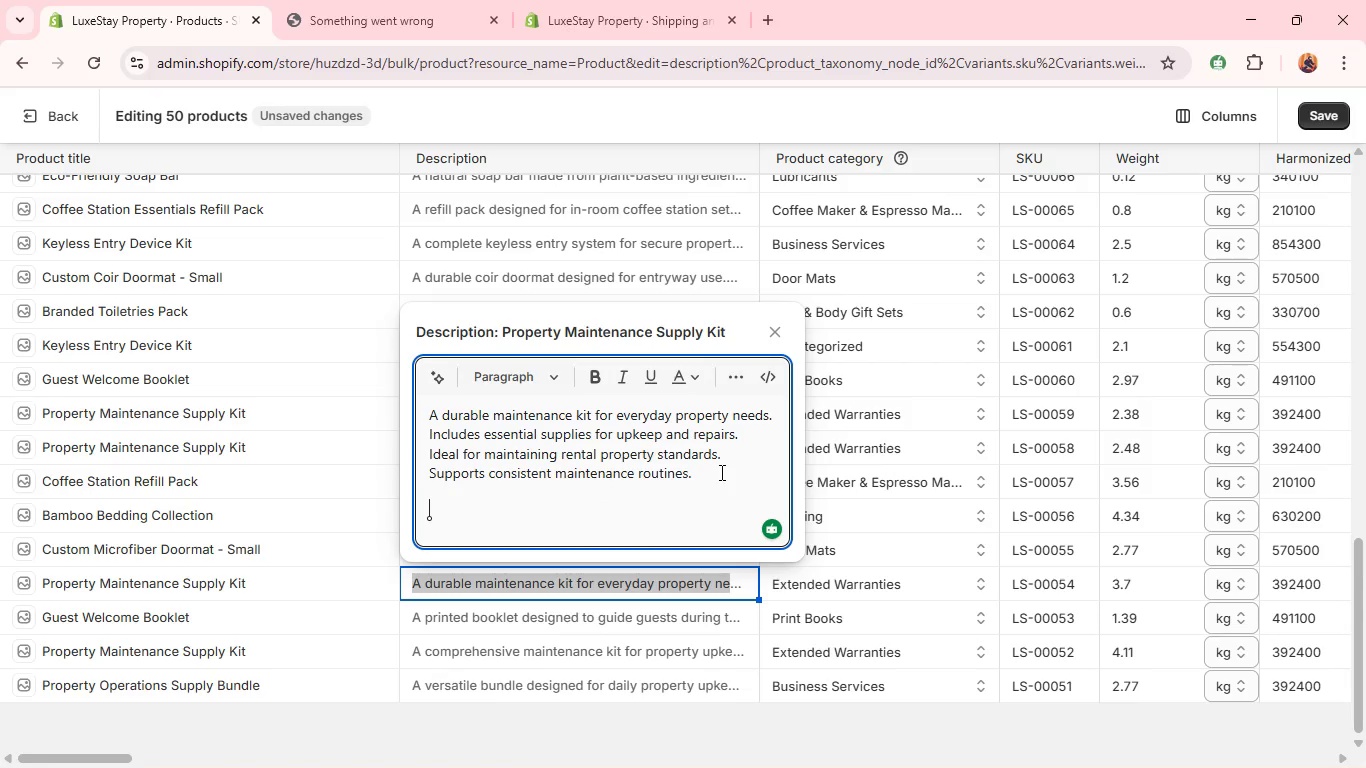 
key(Control+V)
 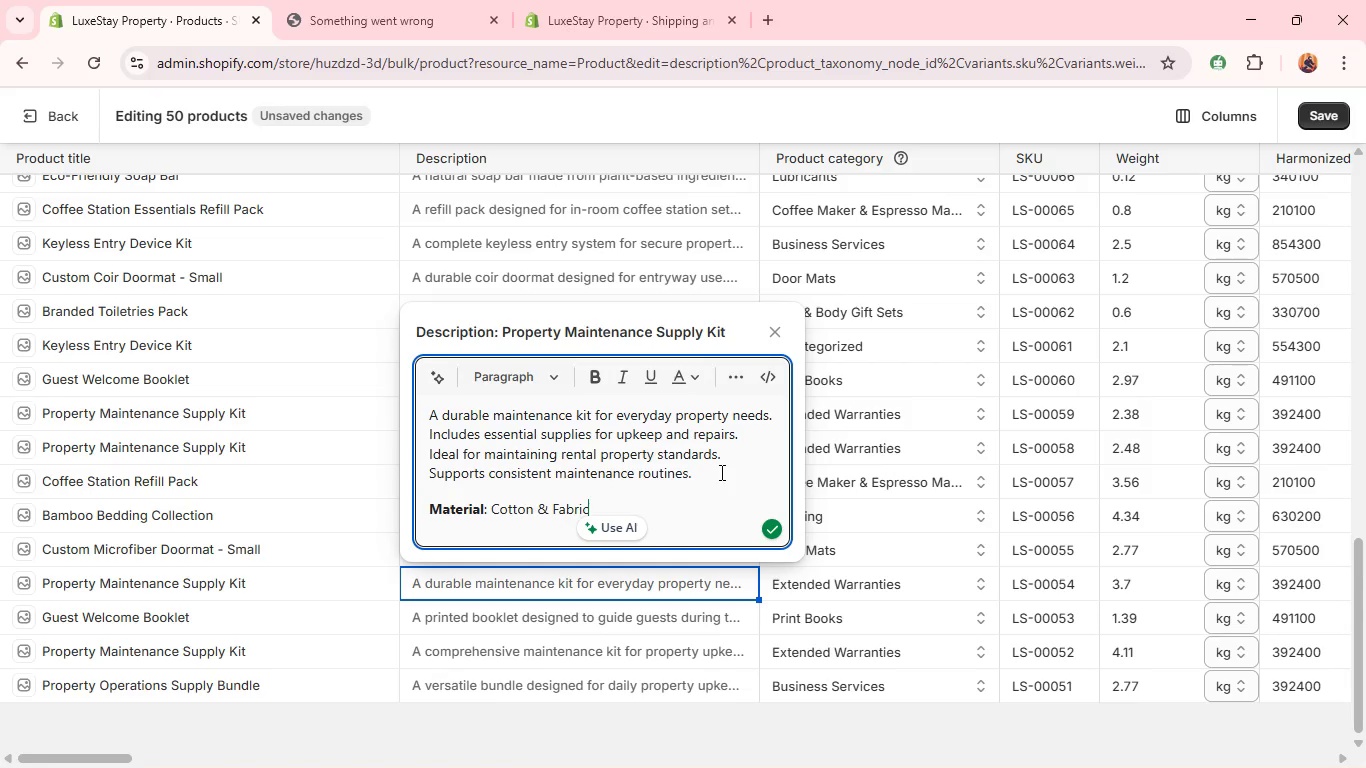 
left_click([720, 472])
 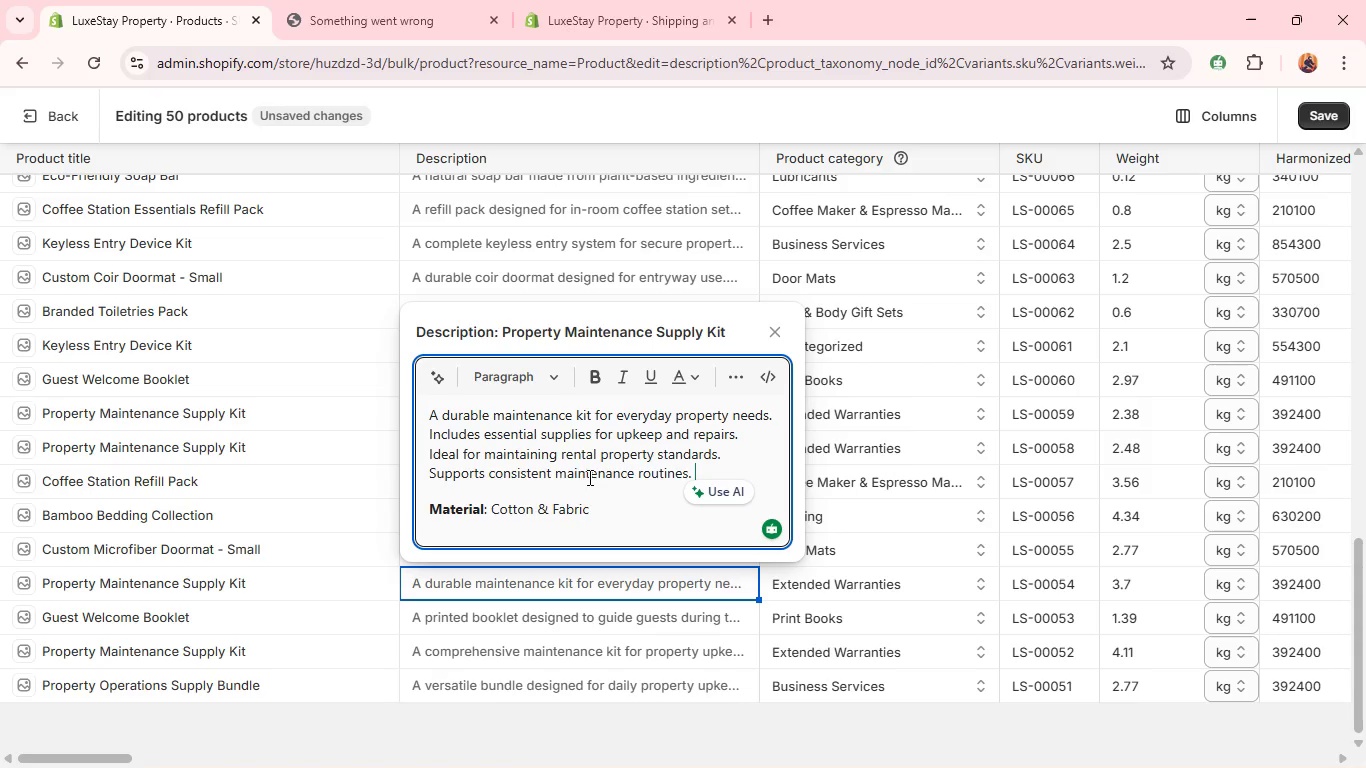 
left_click_drag(start_coordinate=[596, 512], to_coordinate=[495, 517])
 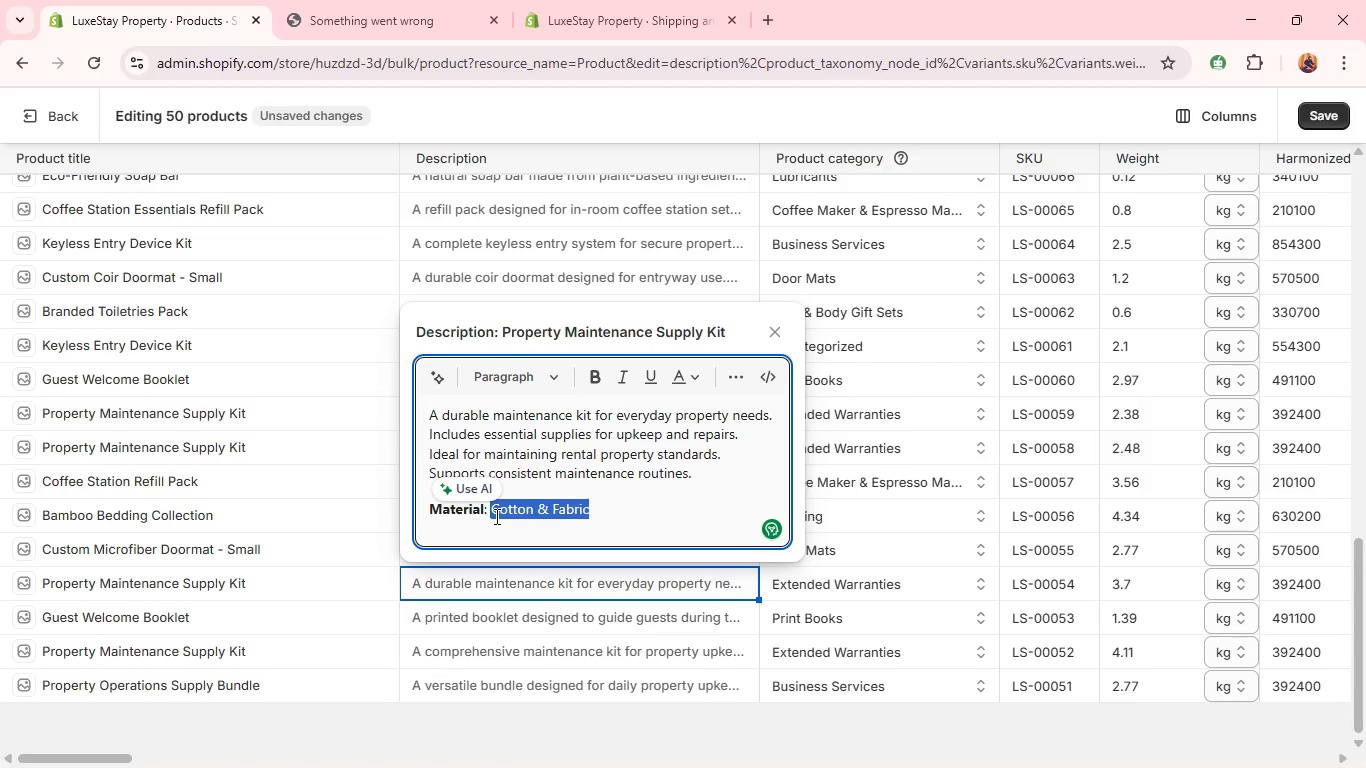 
type(Plastic & Metal)
 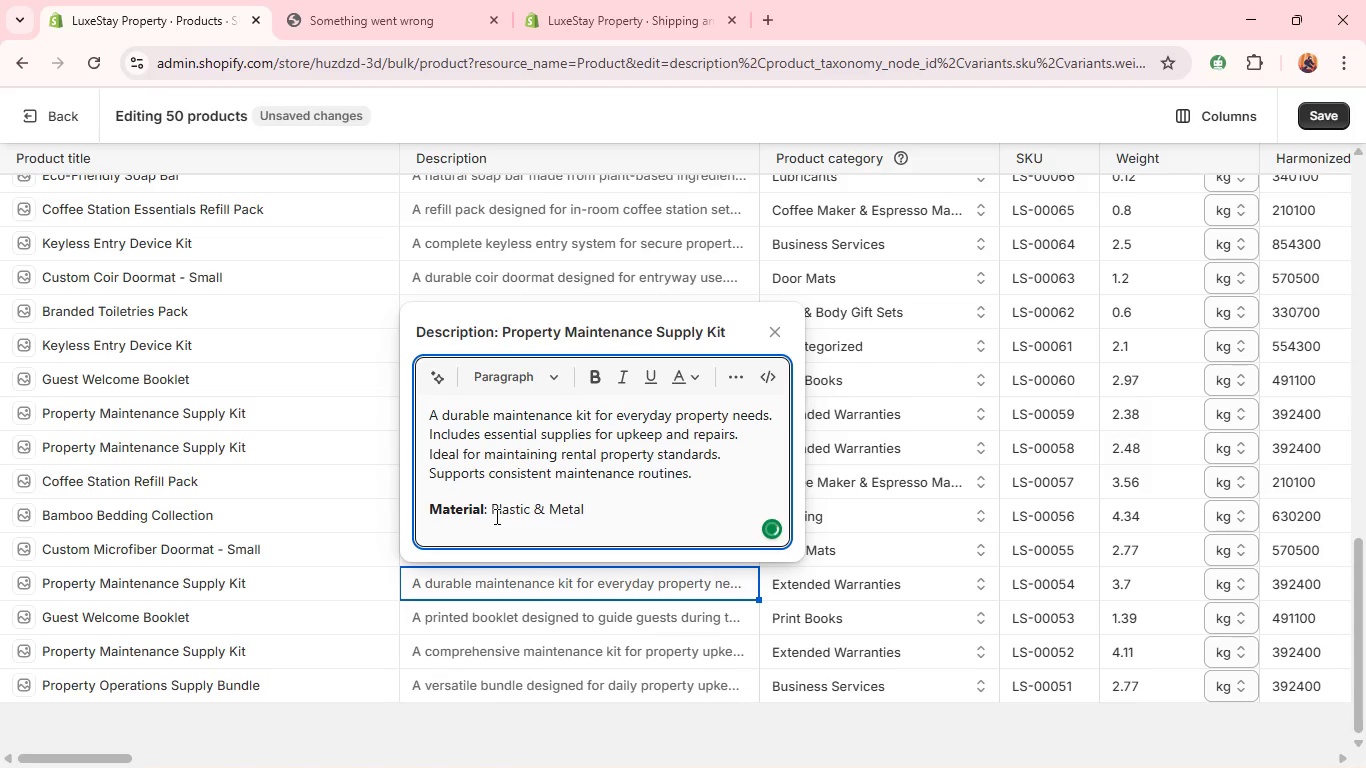 
double_click([545, 626])
 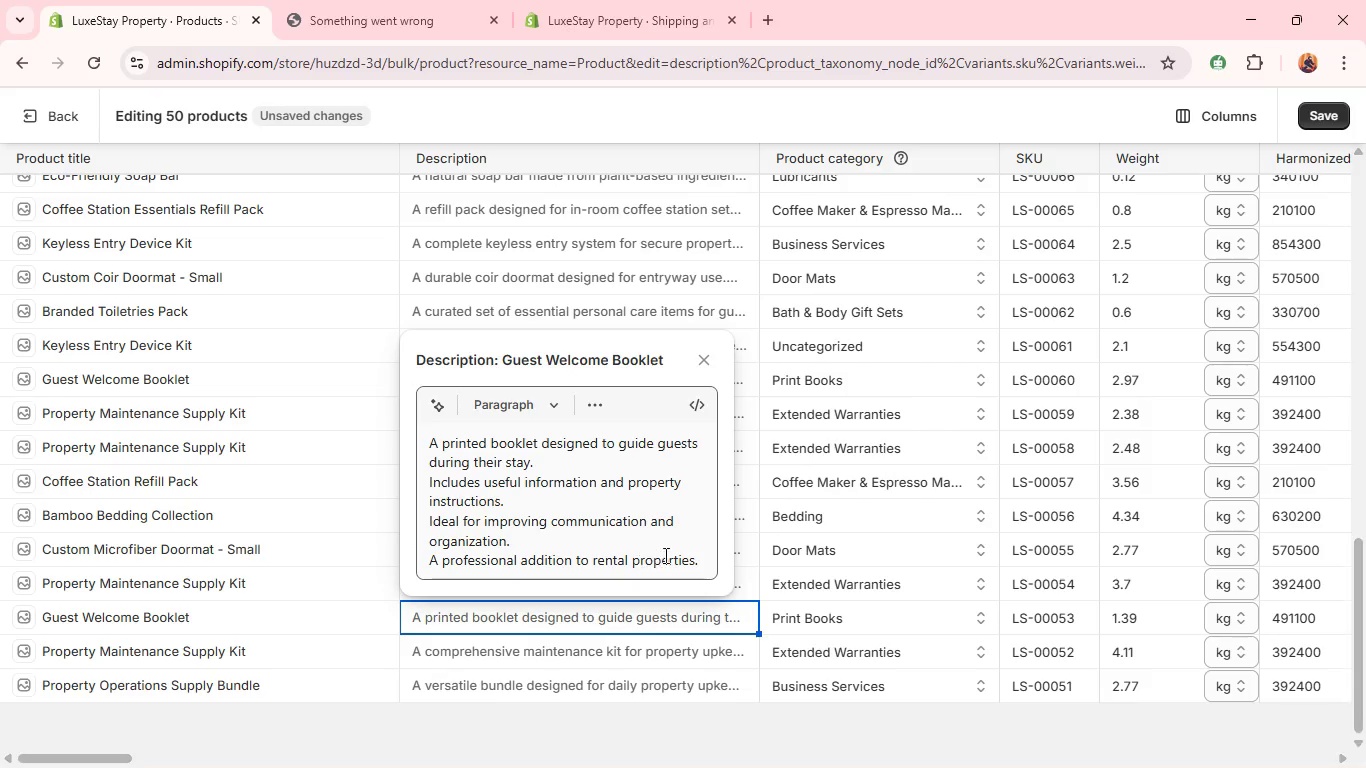 
left_click([709, 559])
 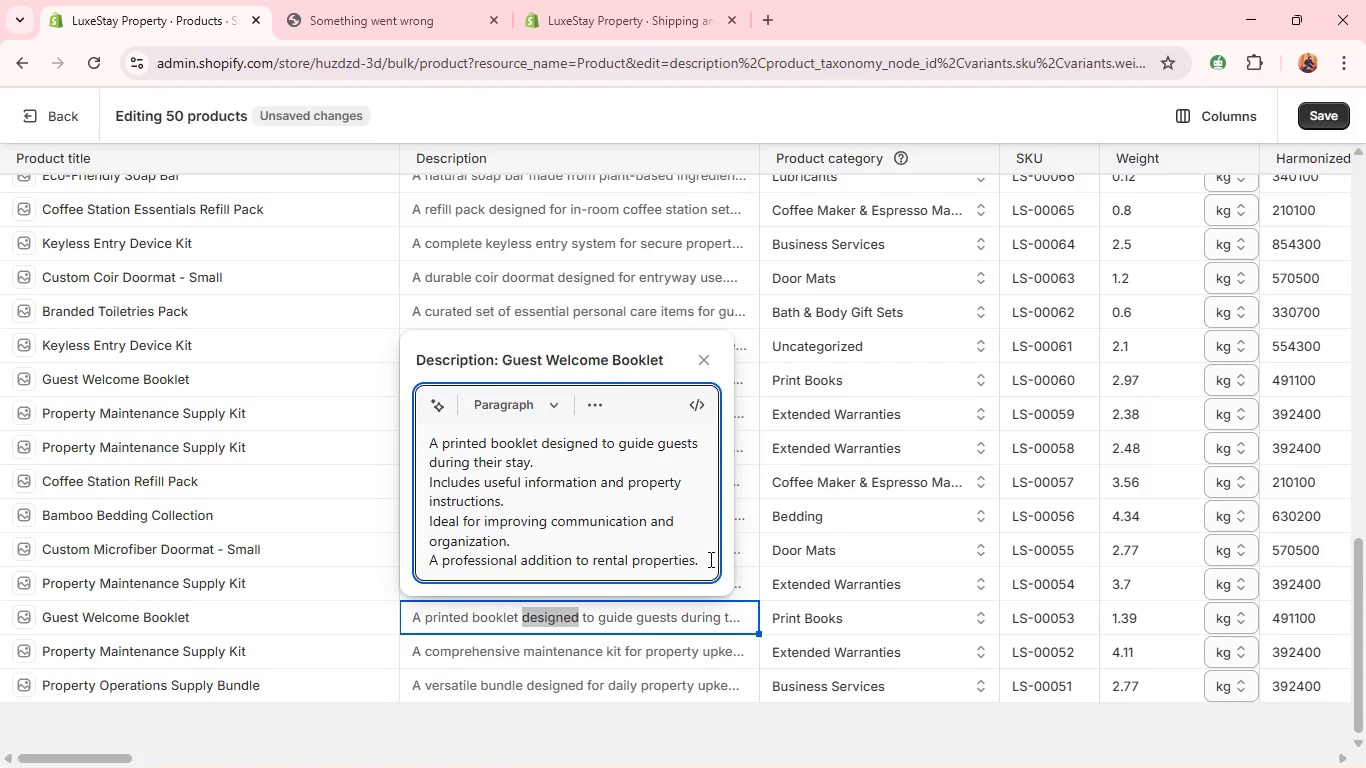 
key(Enter)
 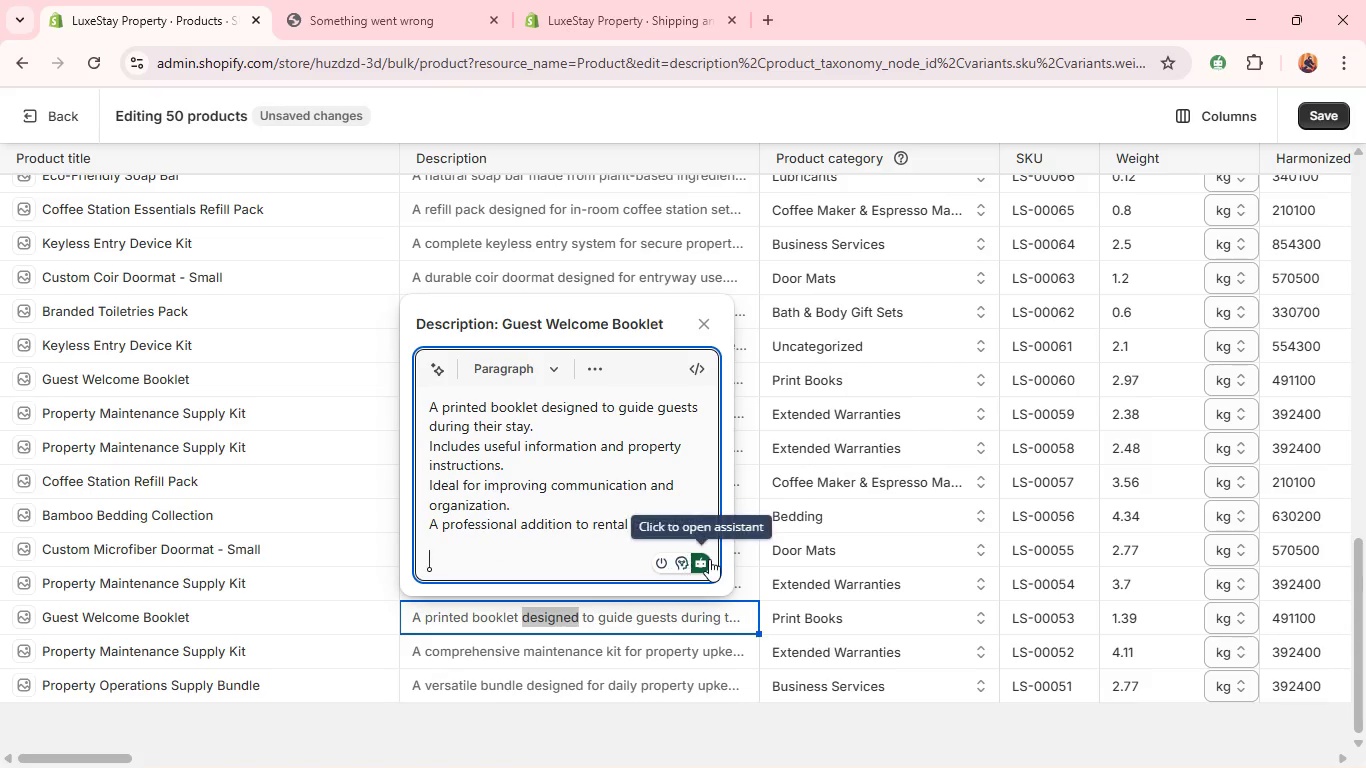 
key(Control+V)
 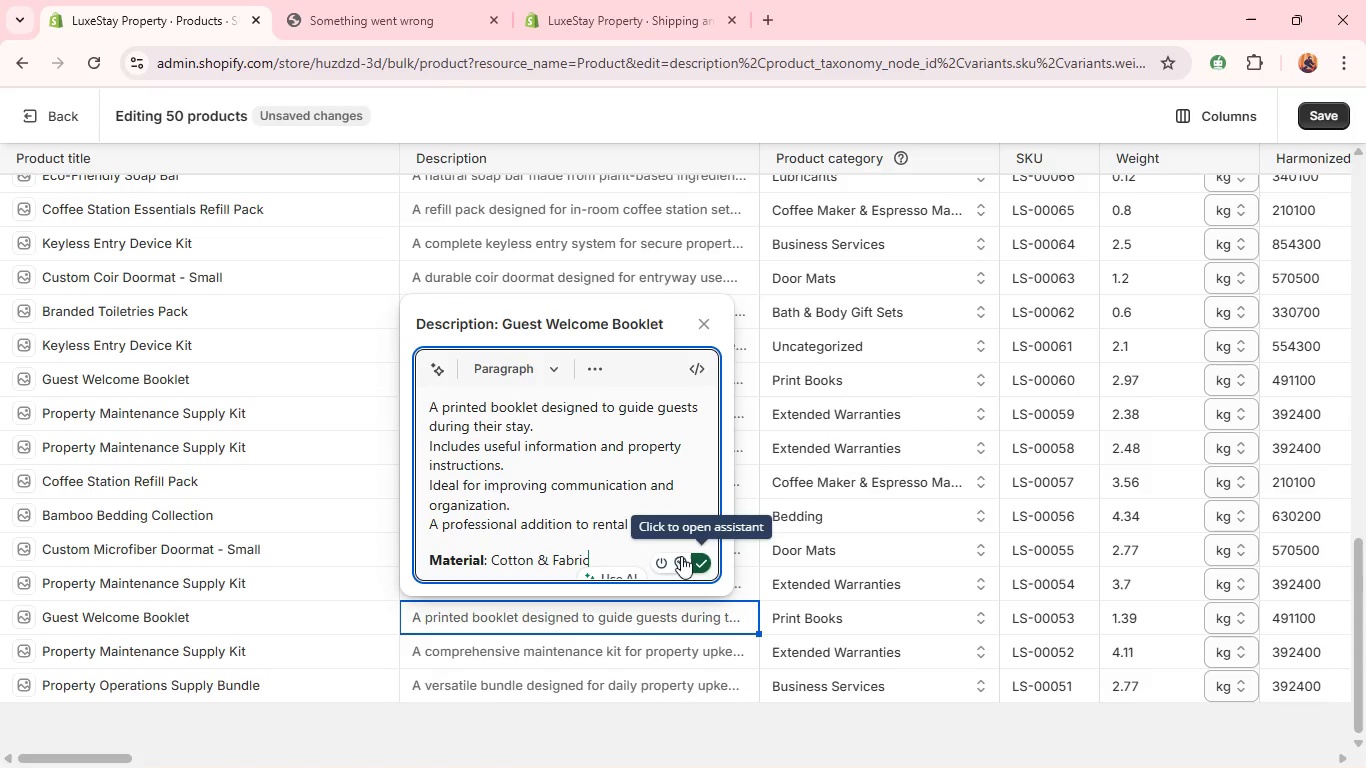 
left_click_drag(start_coordinate=[598, 554], to_coordinate=[493, 560])
 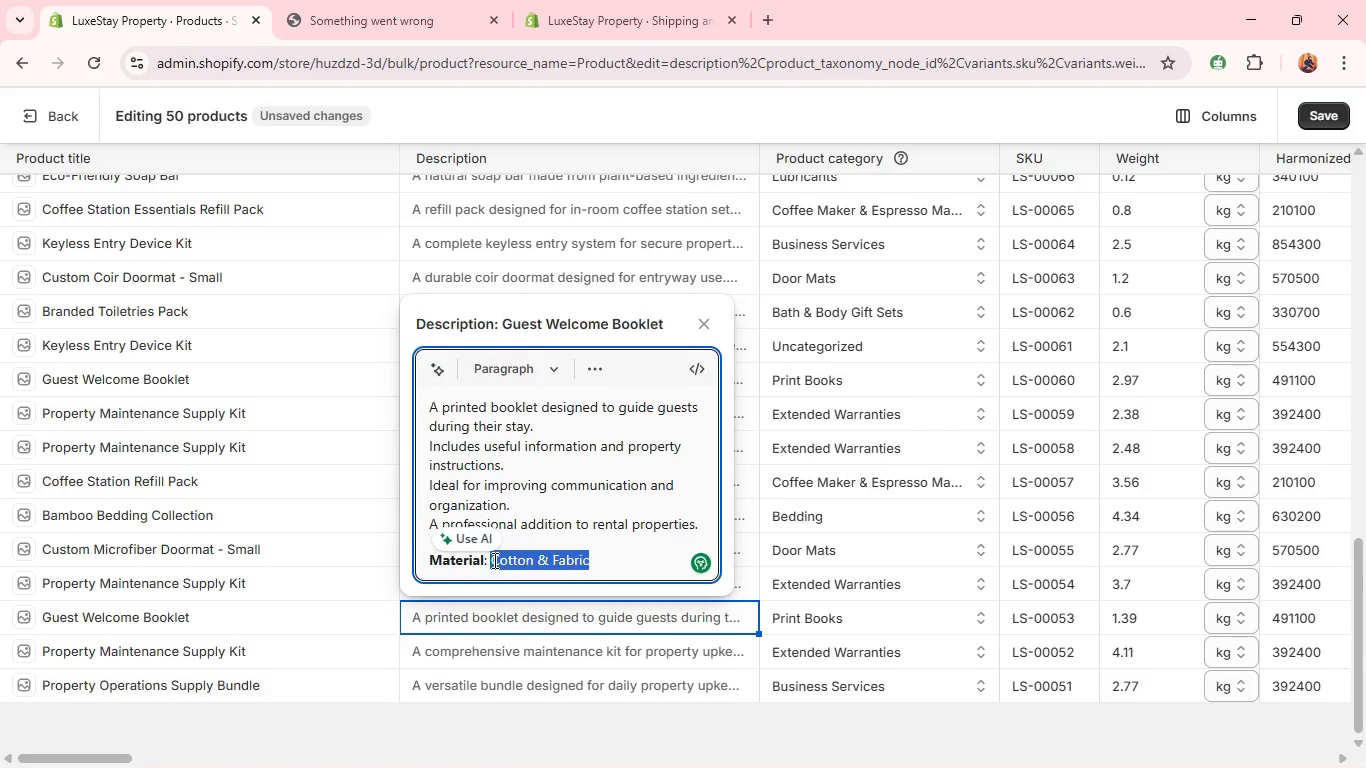 
type(Paper)
 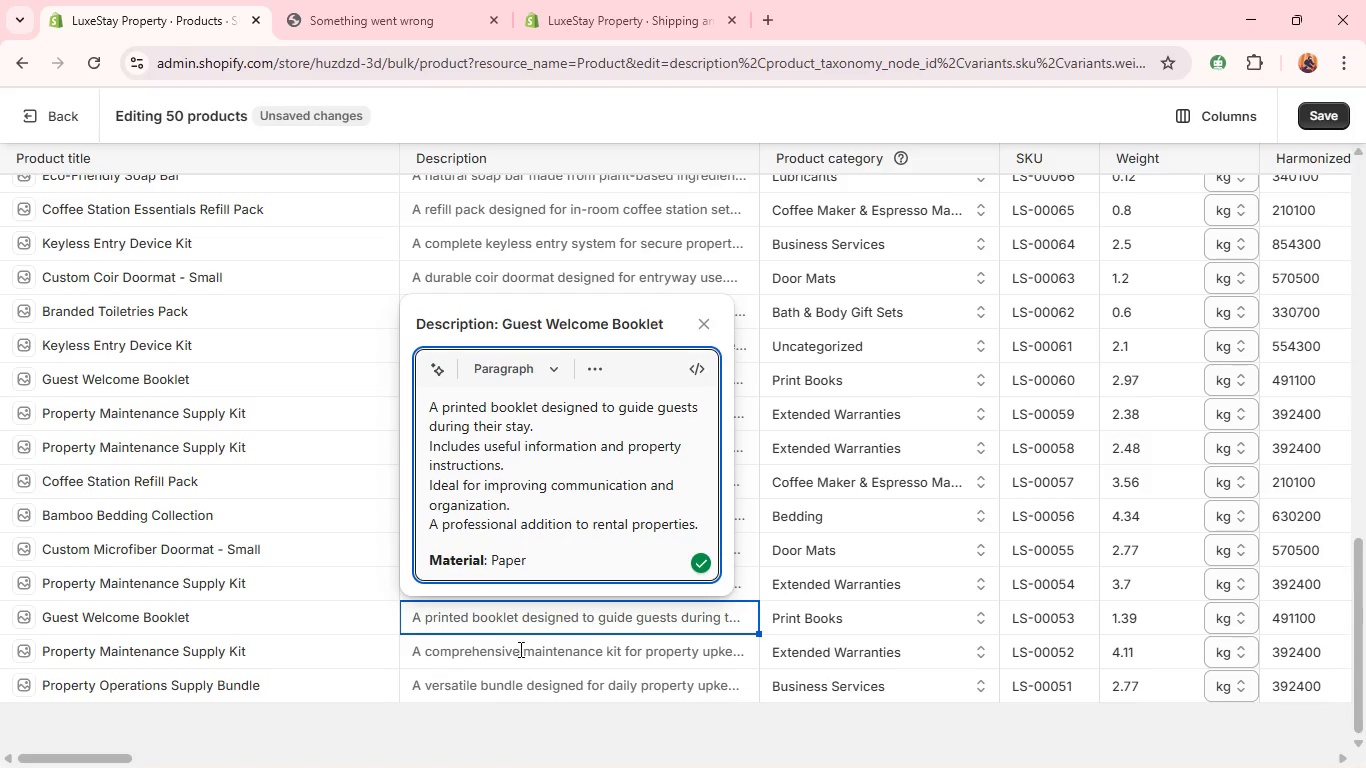 
double_click([524, 658])
 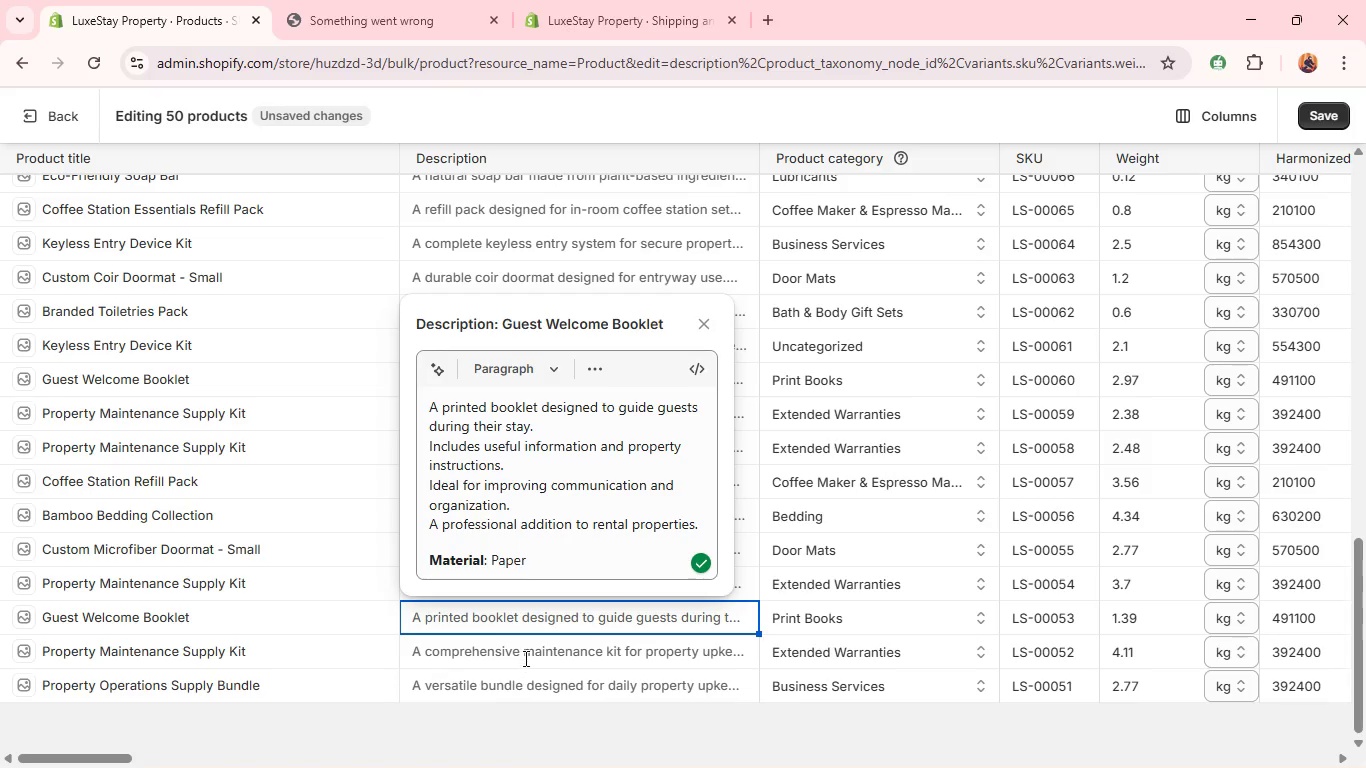 
triple_click([524, 658])
 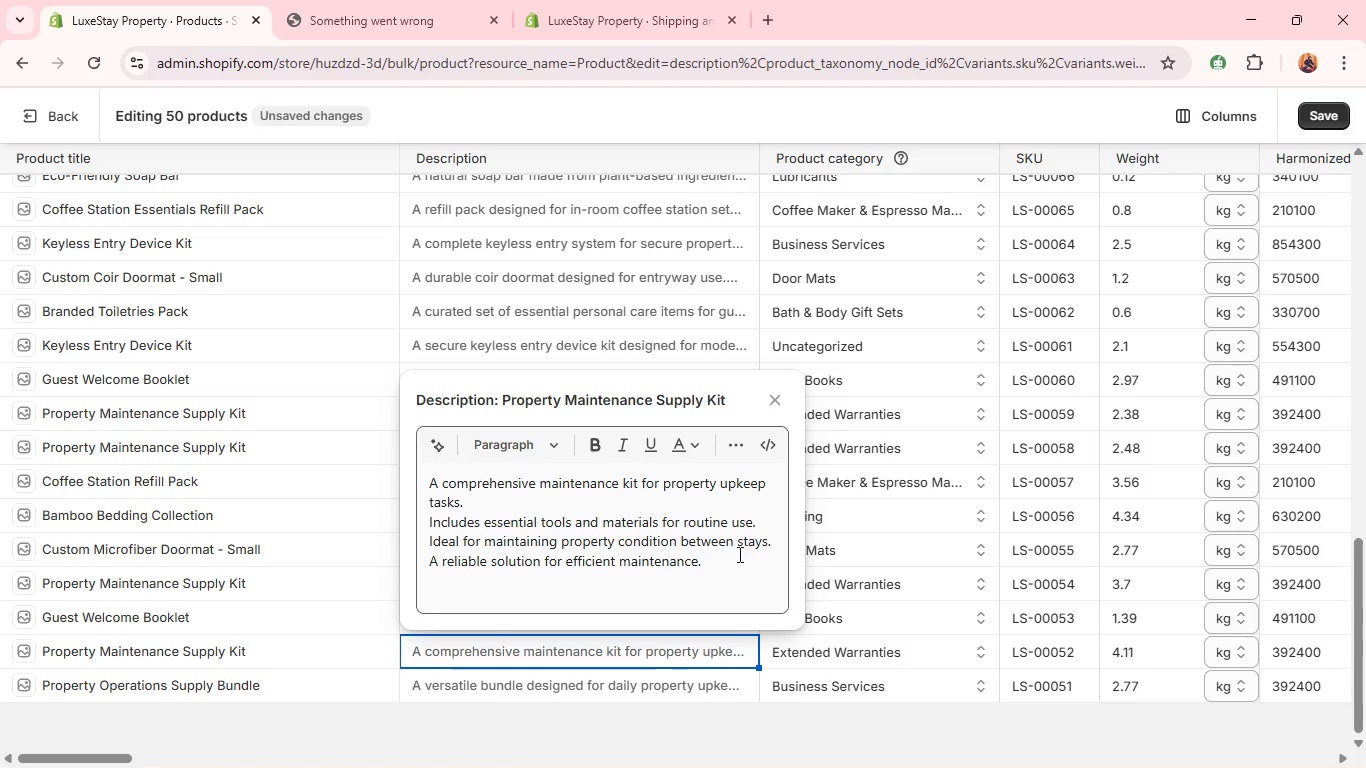 
left_click([749, 564])
 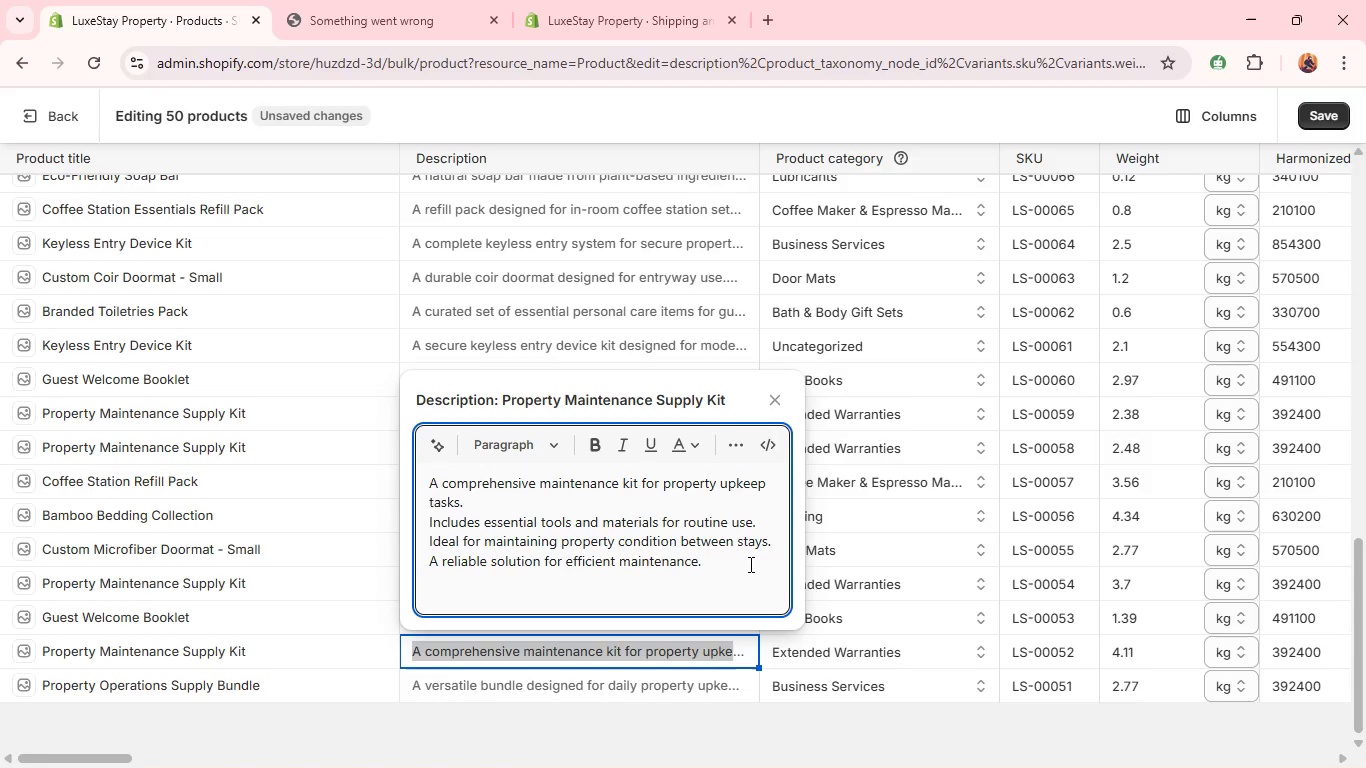 
key(Enter)
 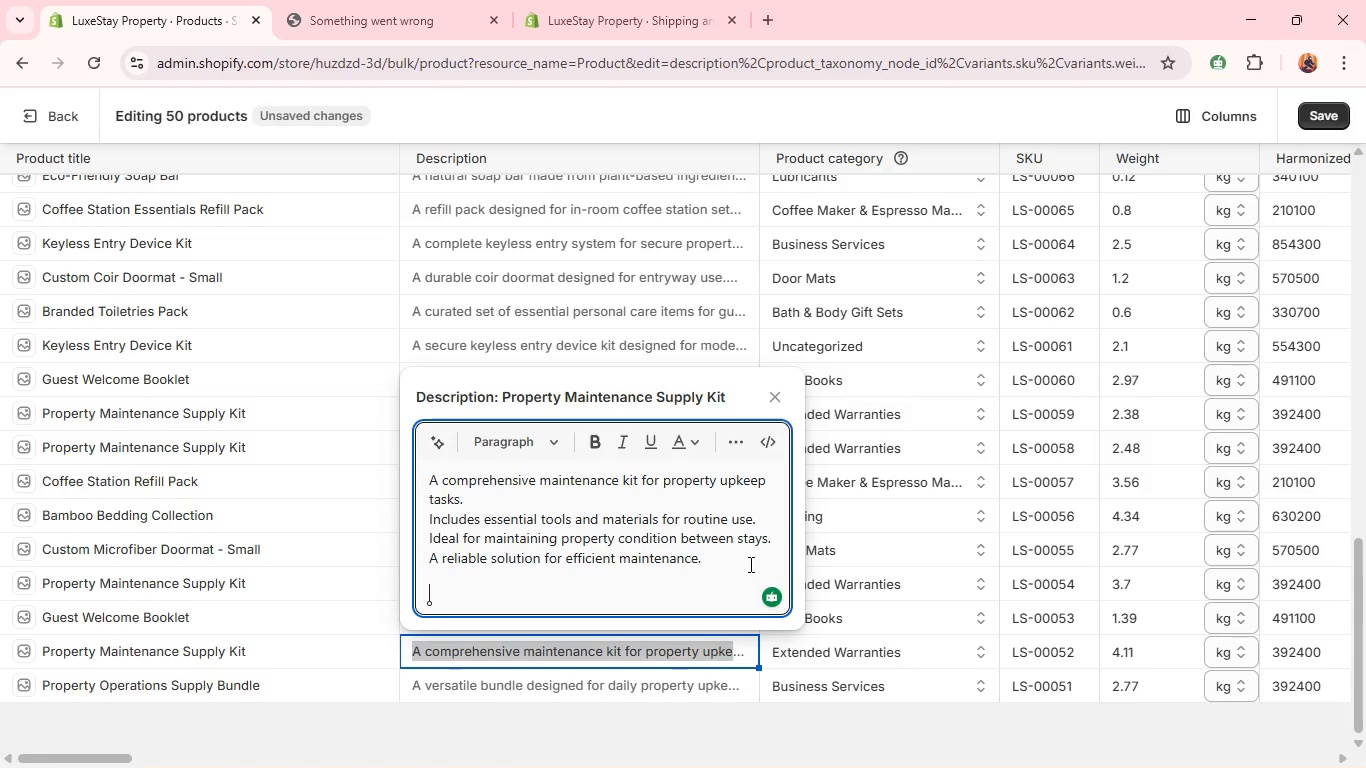 
key(Control+V)
 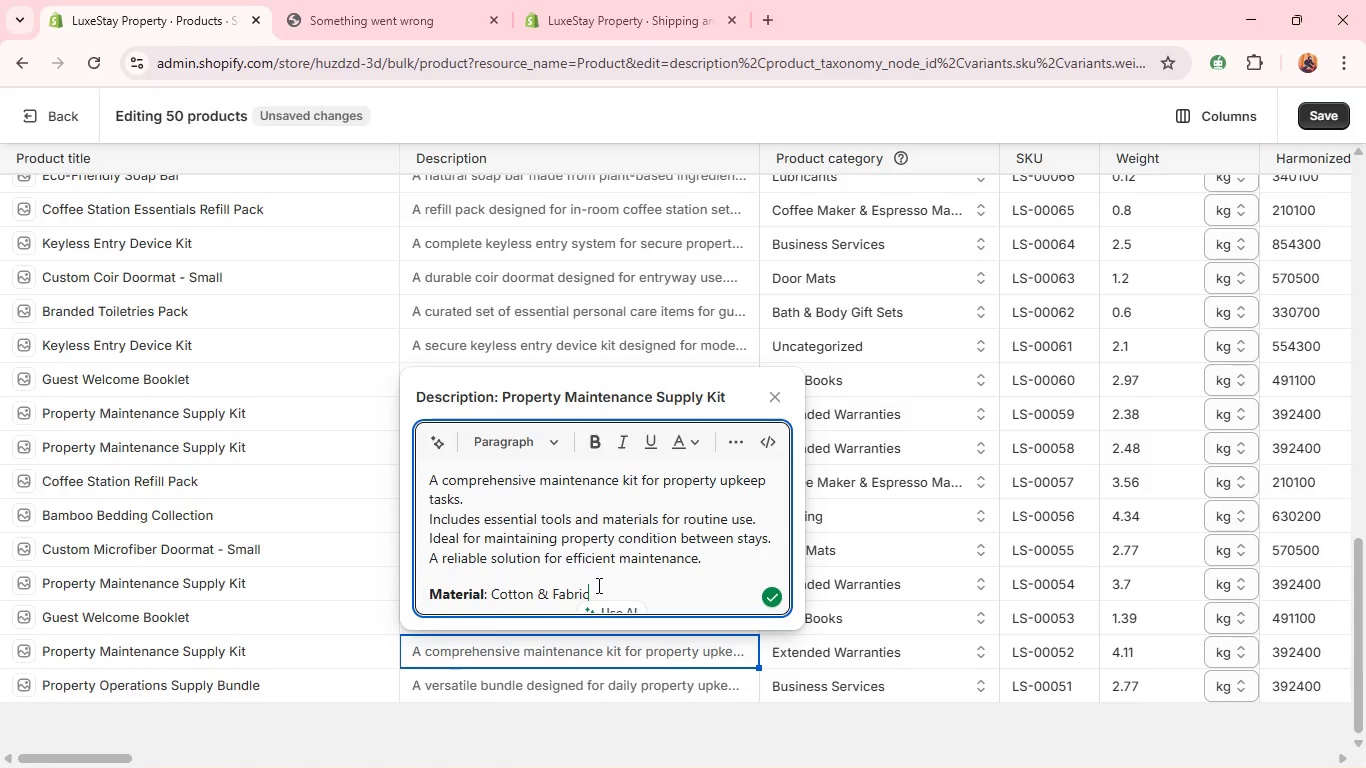 
left_click_drag(start_coordinate=[597, 585], to_coordinate=[495, 598])
 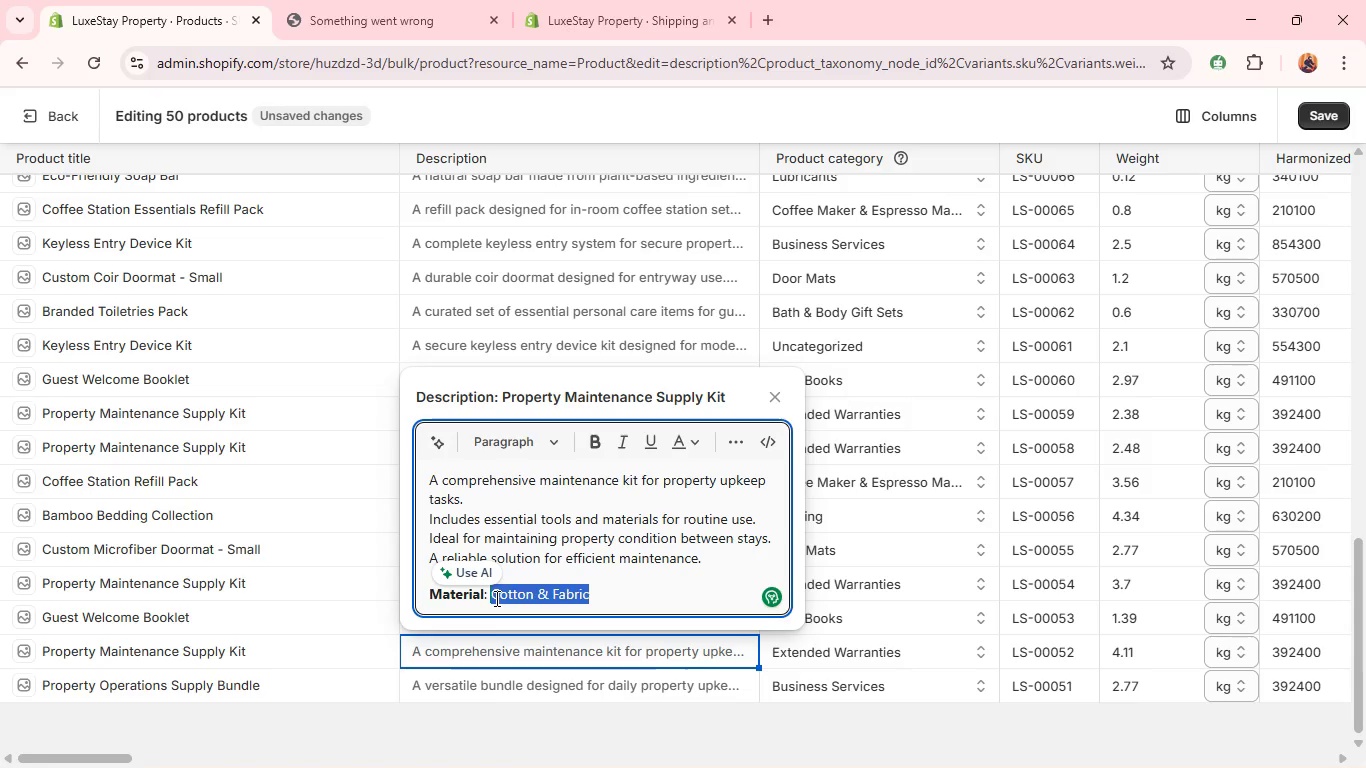 
key(Control+P)
 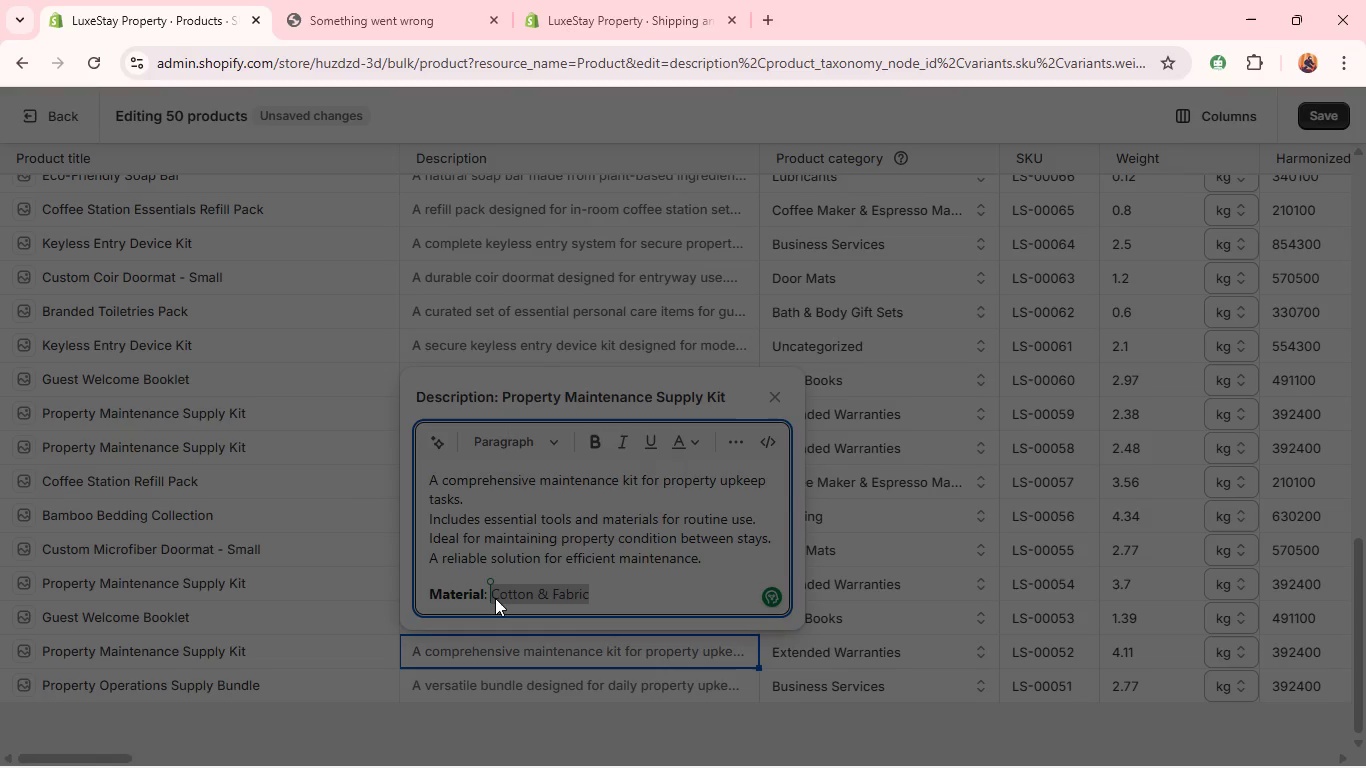 
key(L)
 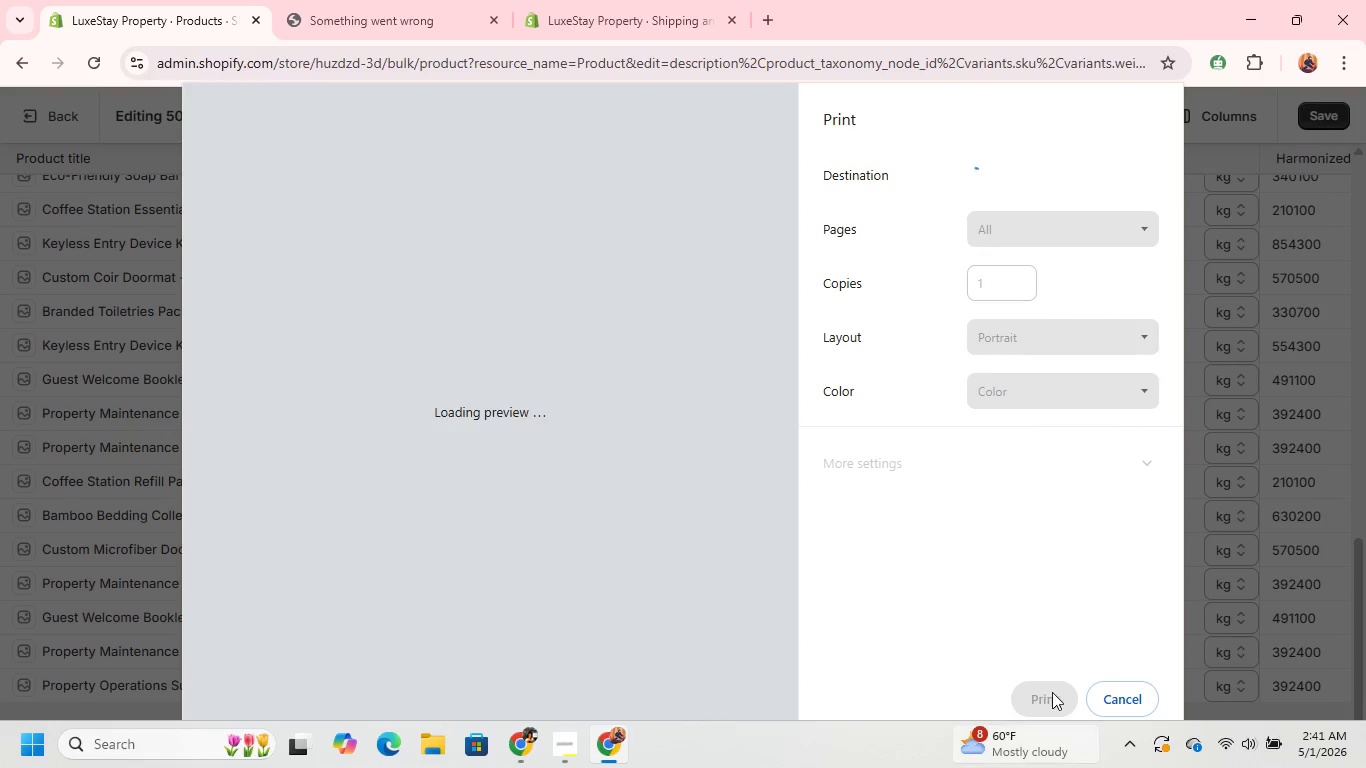 
left_click([1115, 690])
 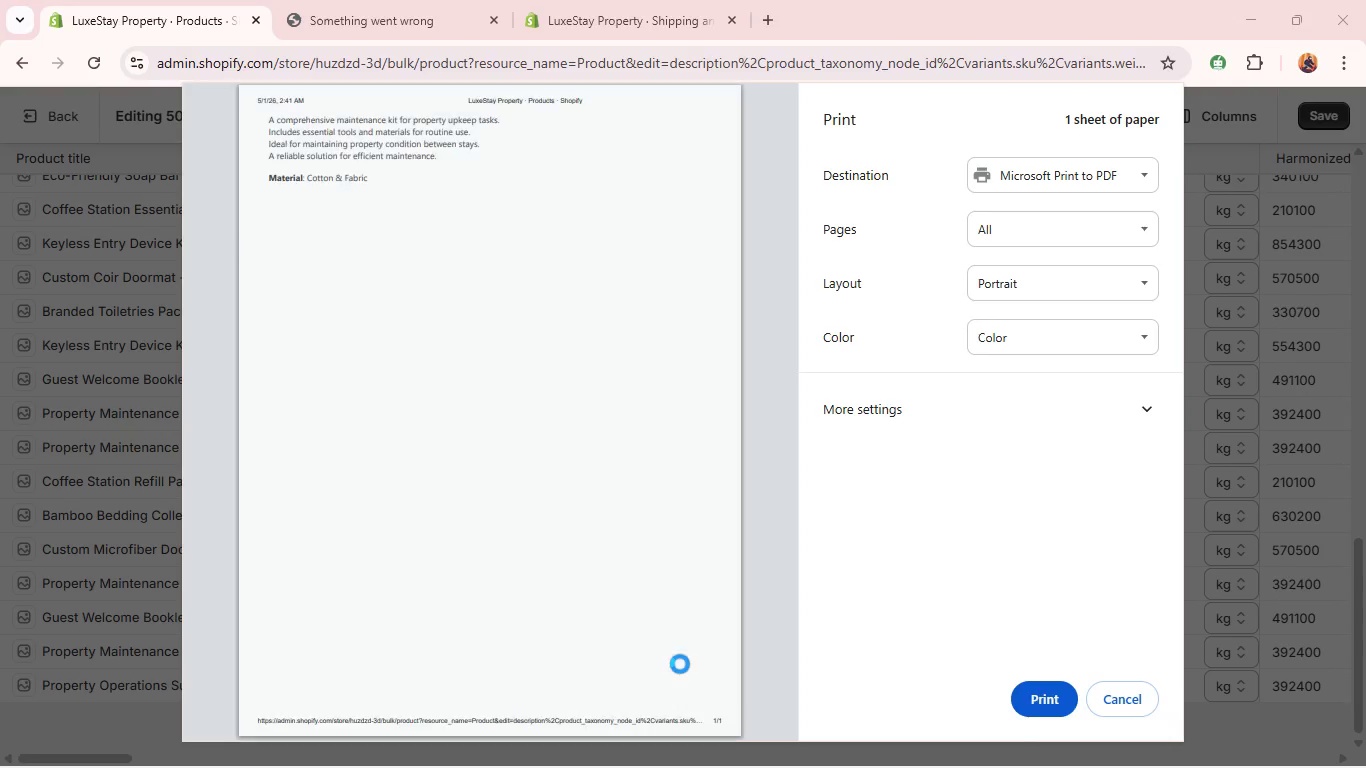 
wait(5.19)
 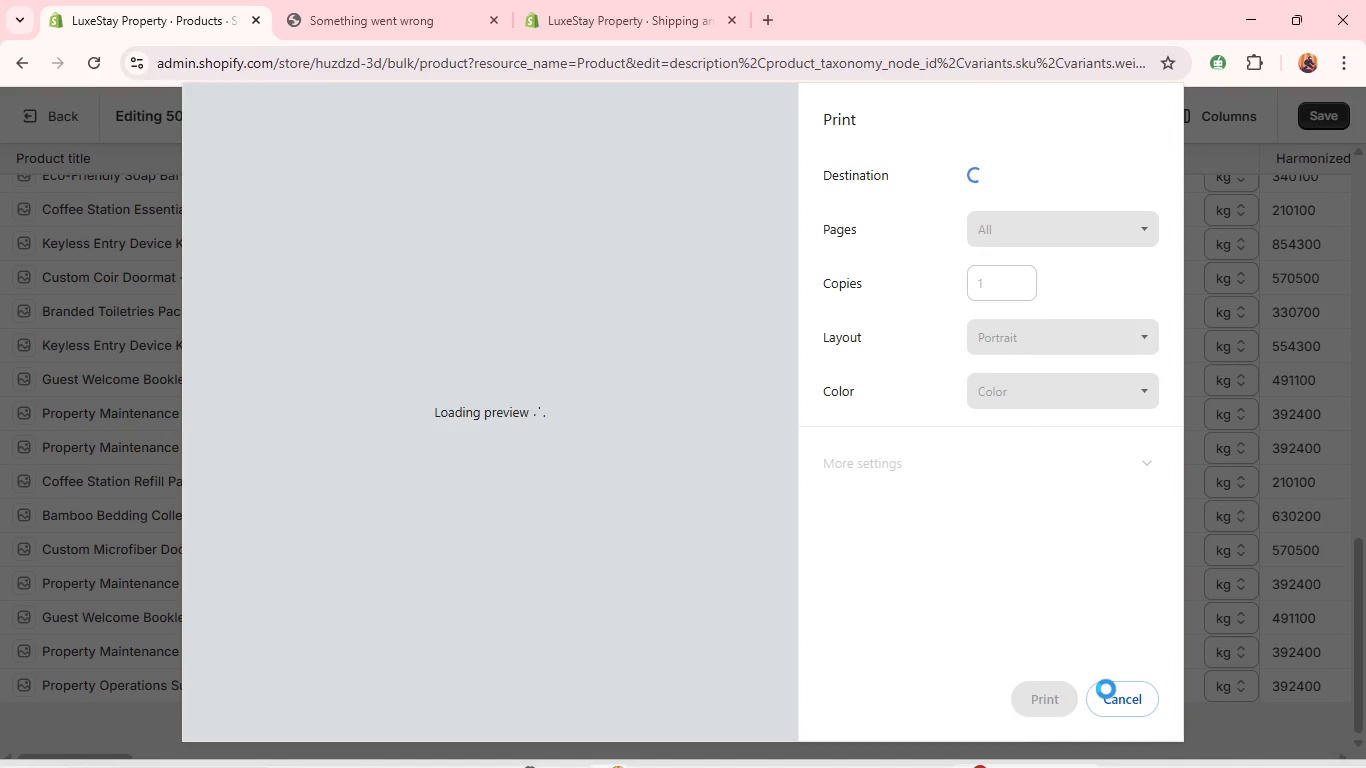 
left_click([1108, 697])
 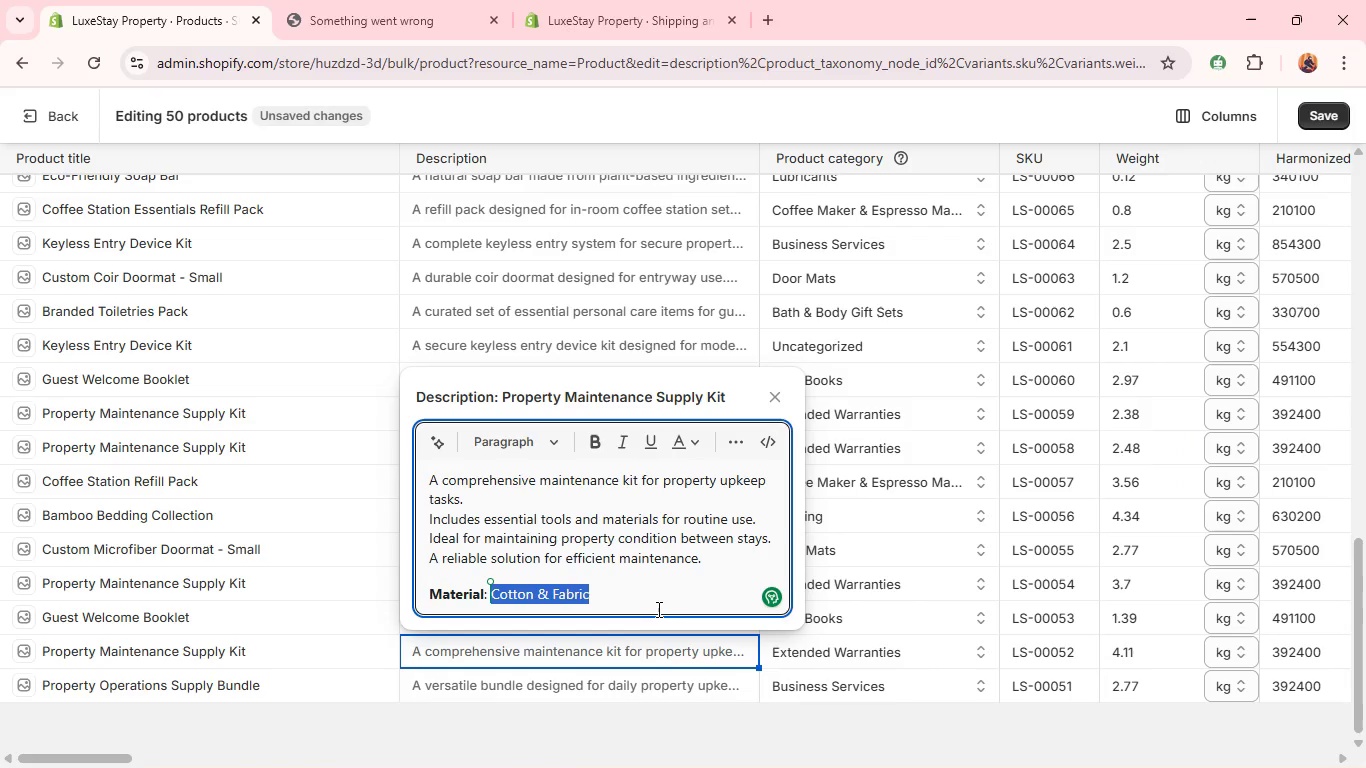 
type(Plastic & Metal)
 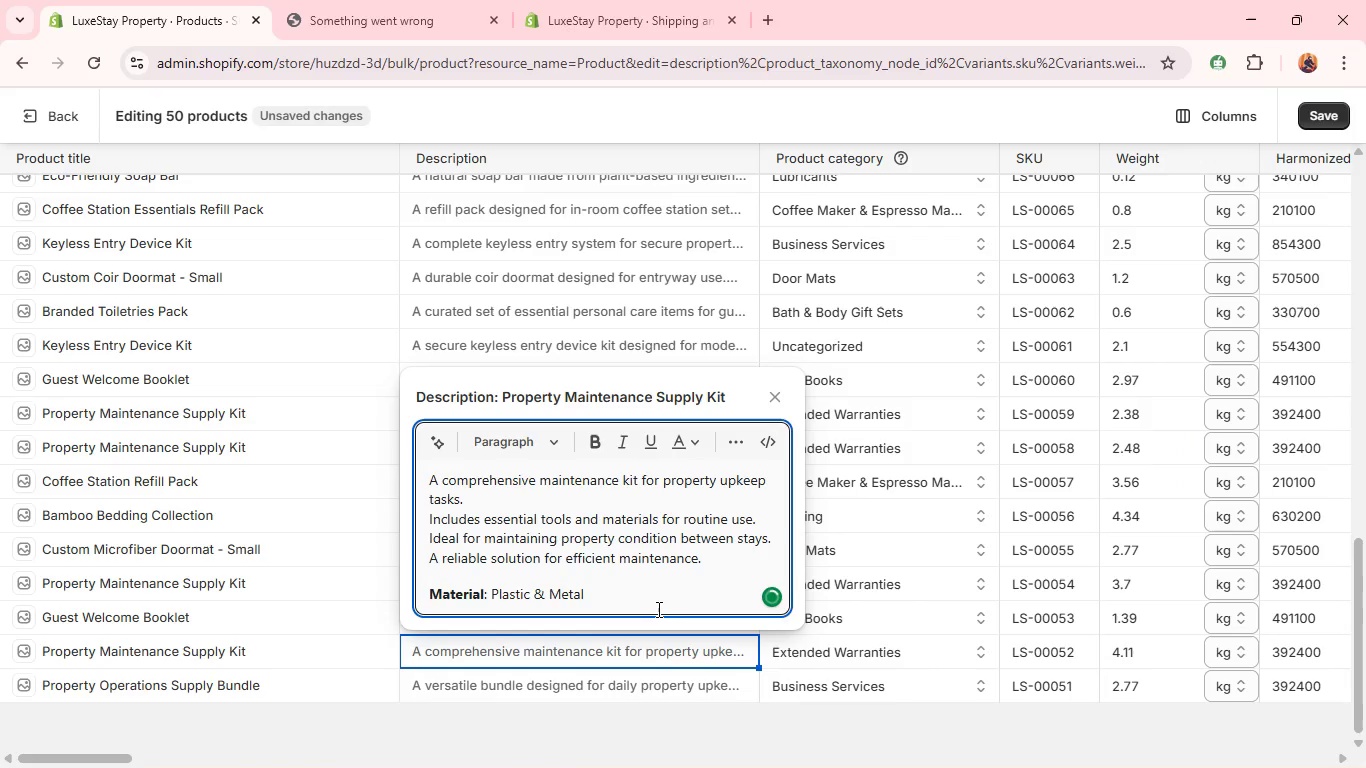 
left_click_drag(start_coordinate=[615, 603], to_coordinate=[430, 590])
 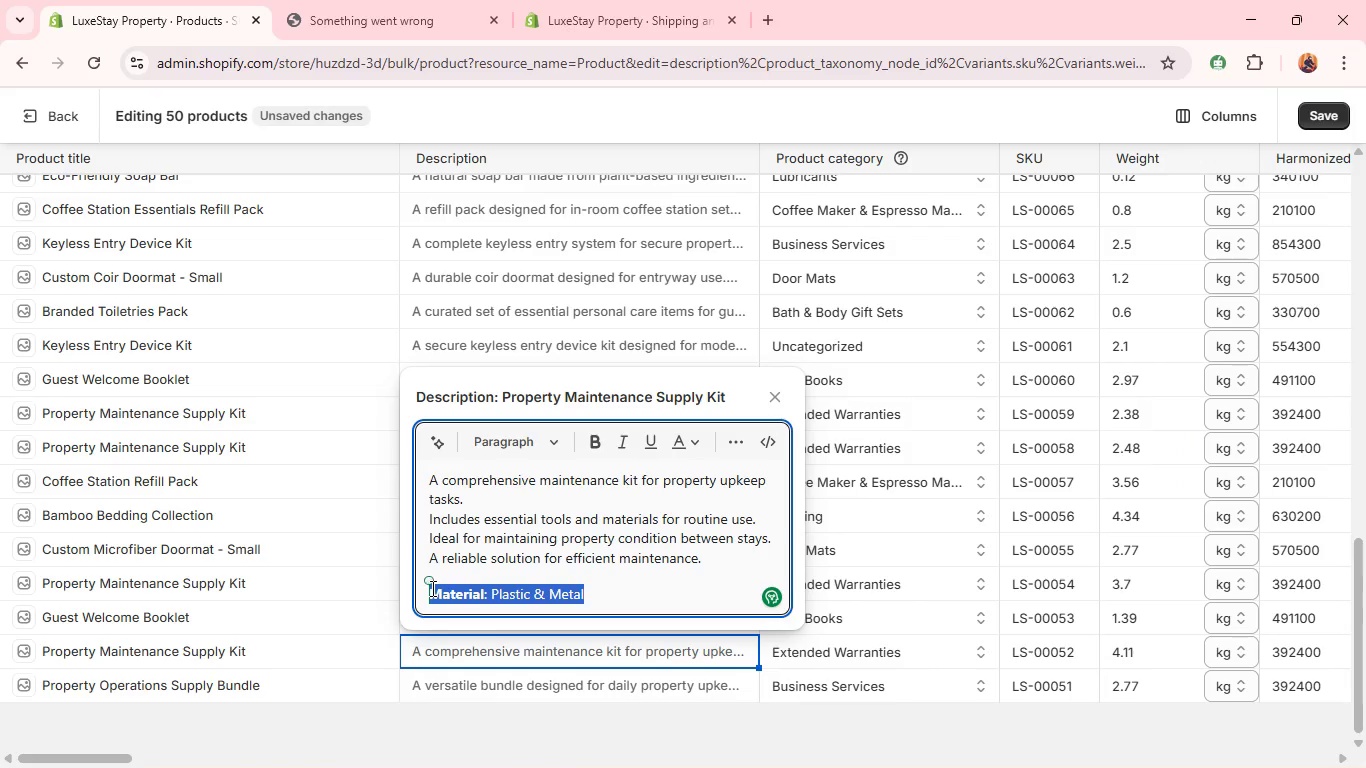 
key(Control+C)
 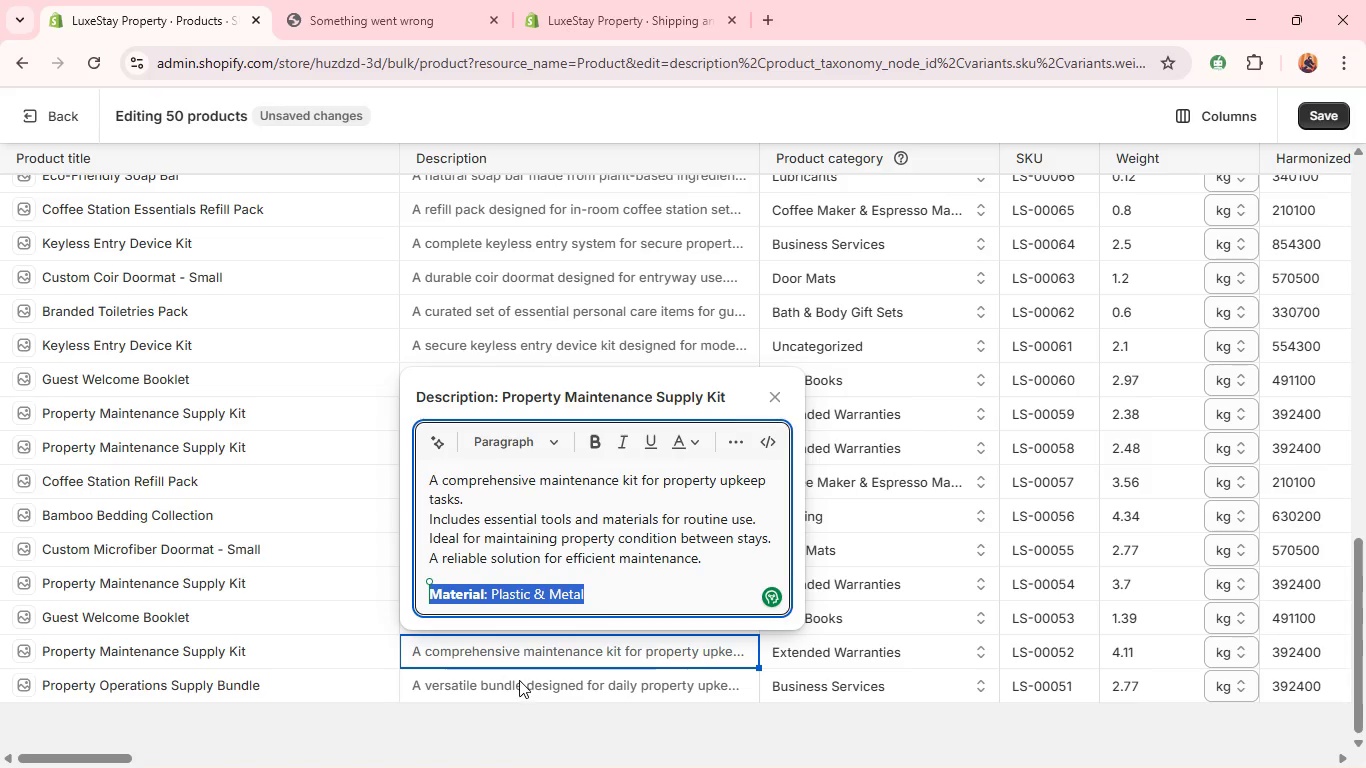 
left_click([519, 680])
 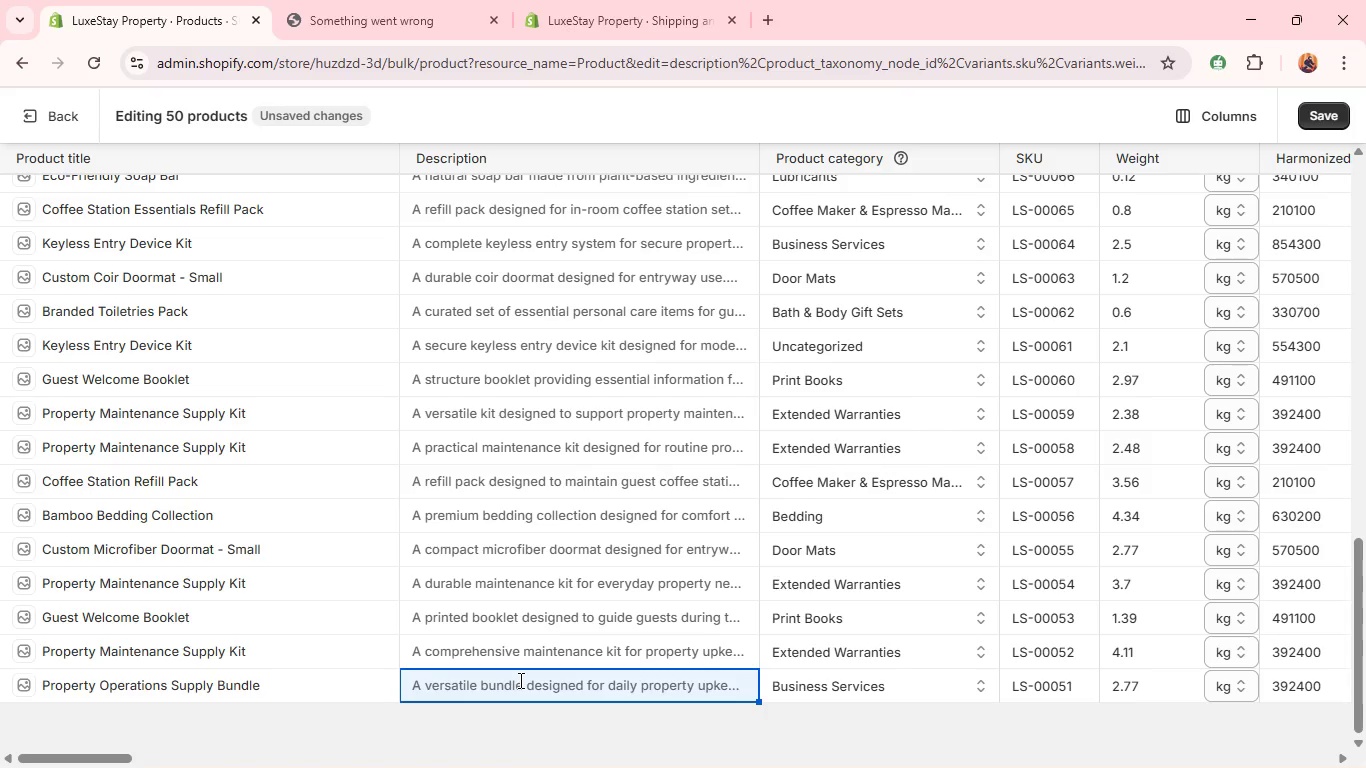 
double_click([519, 680])
 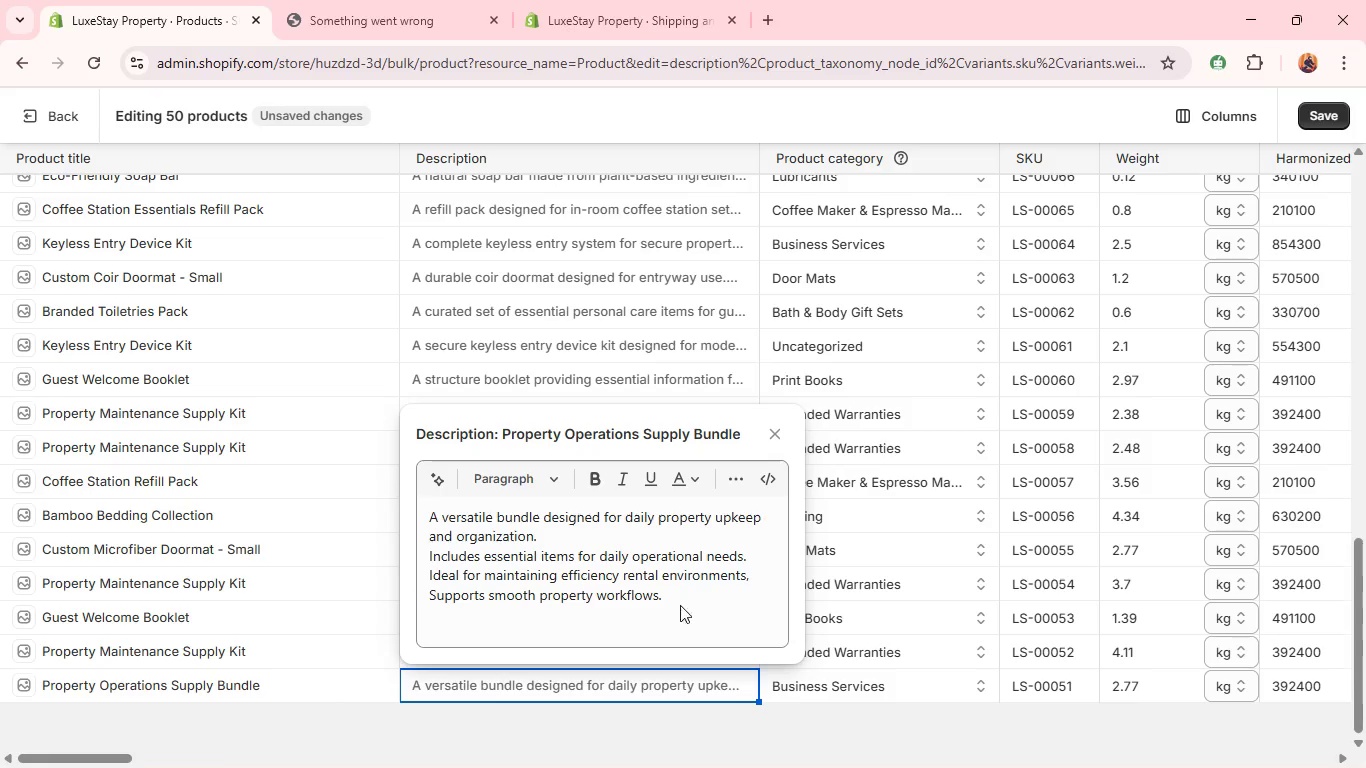 
left_click([703, 597])
 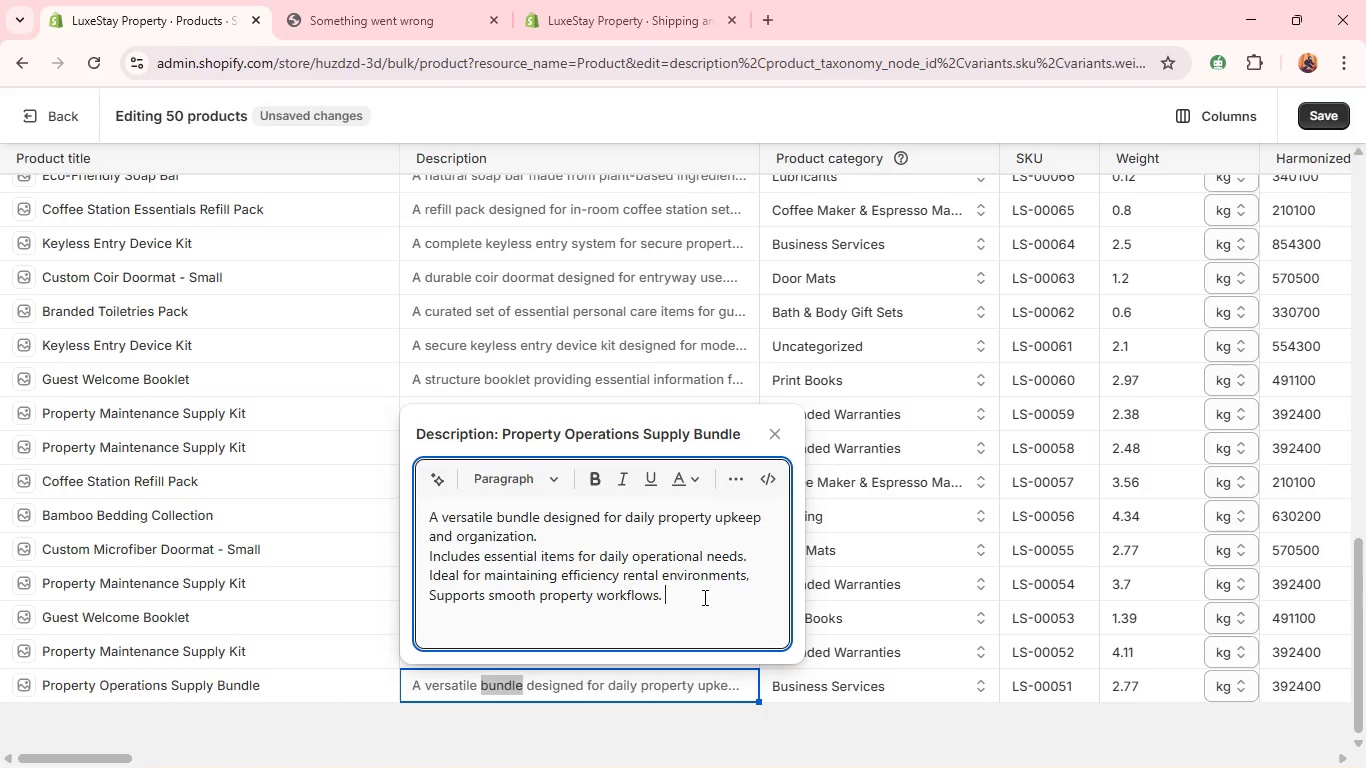 
key(Enter)
 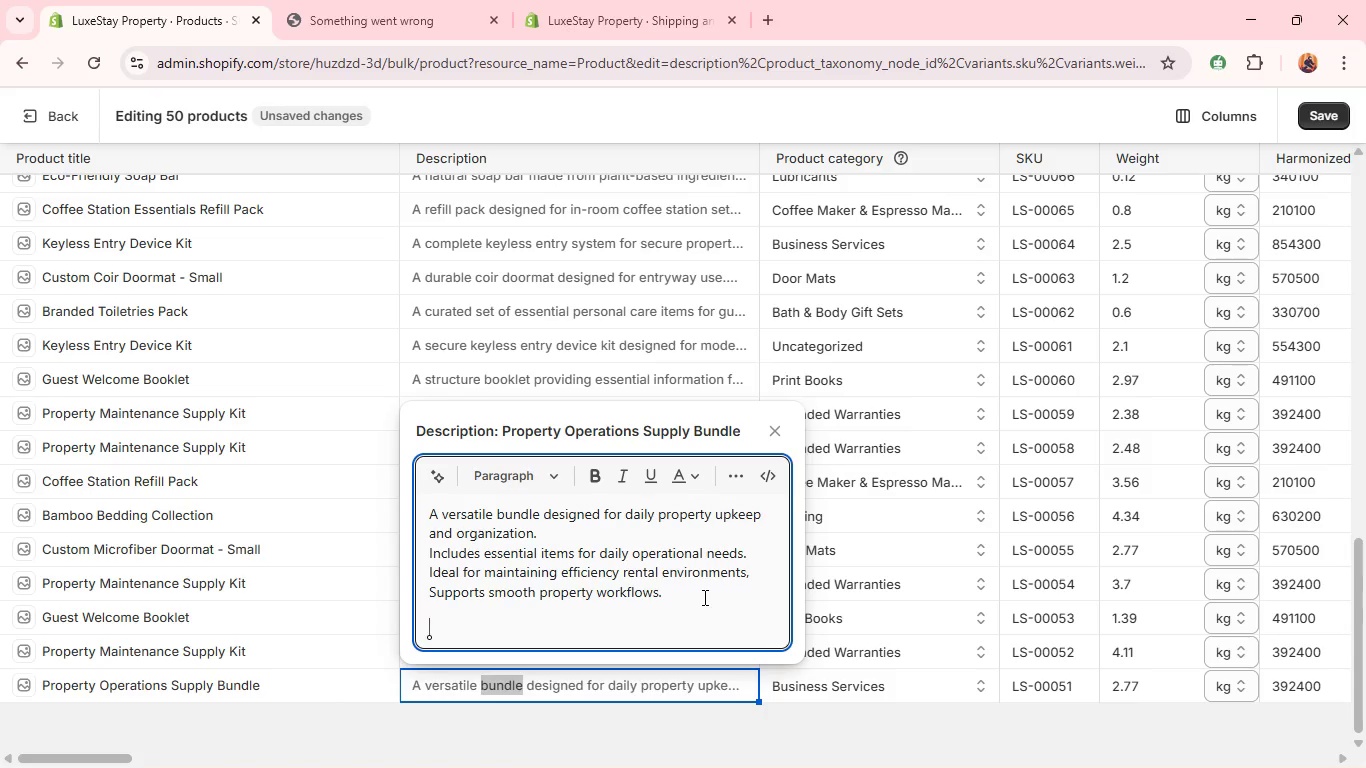 
key(Control+V)
 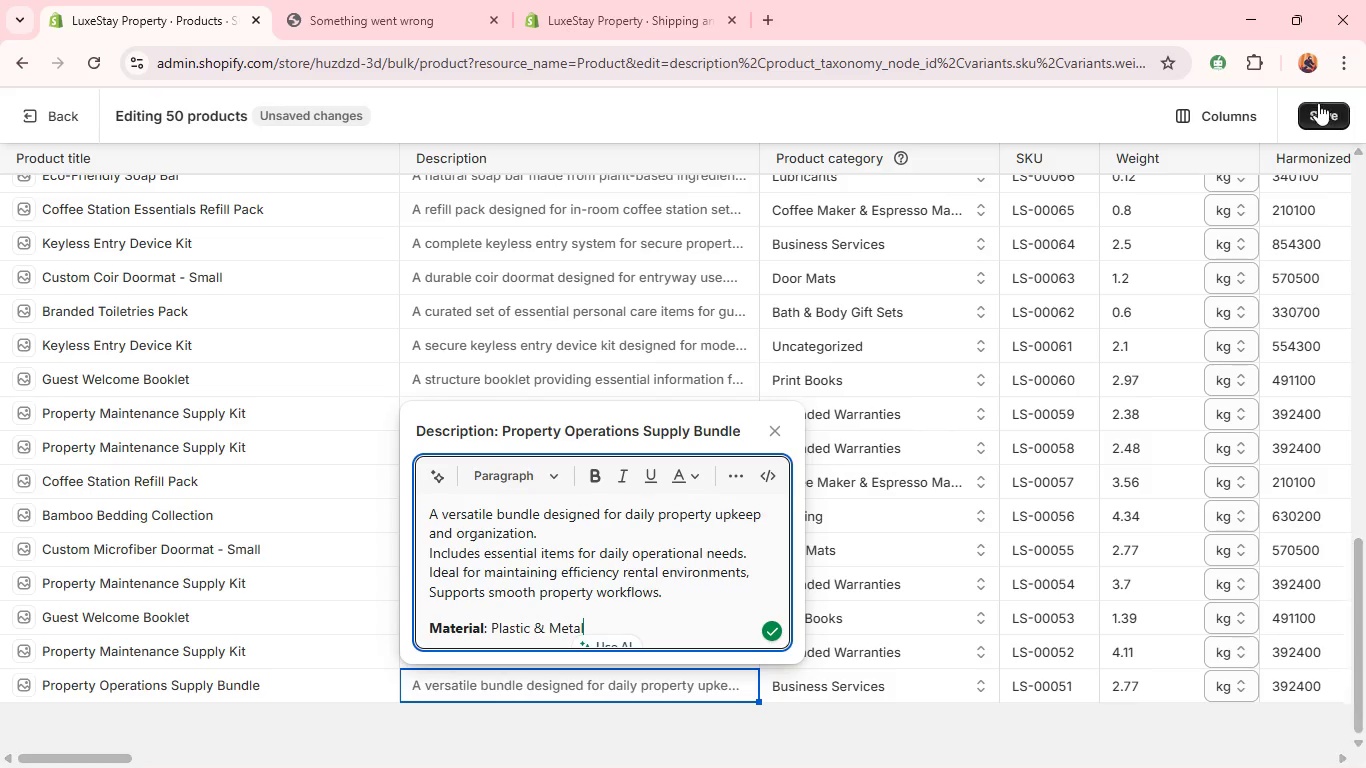 
left_click([1319, 110])
 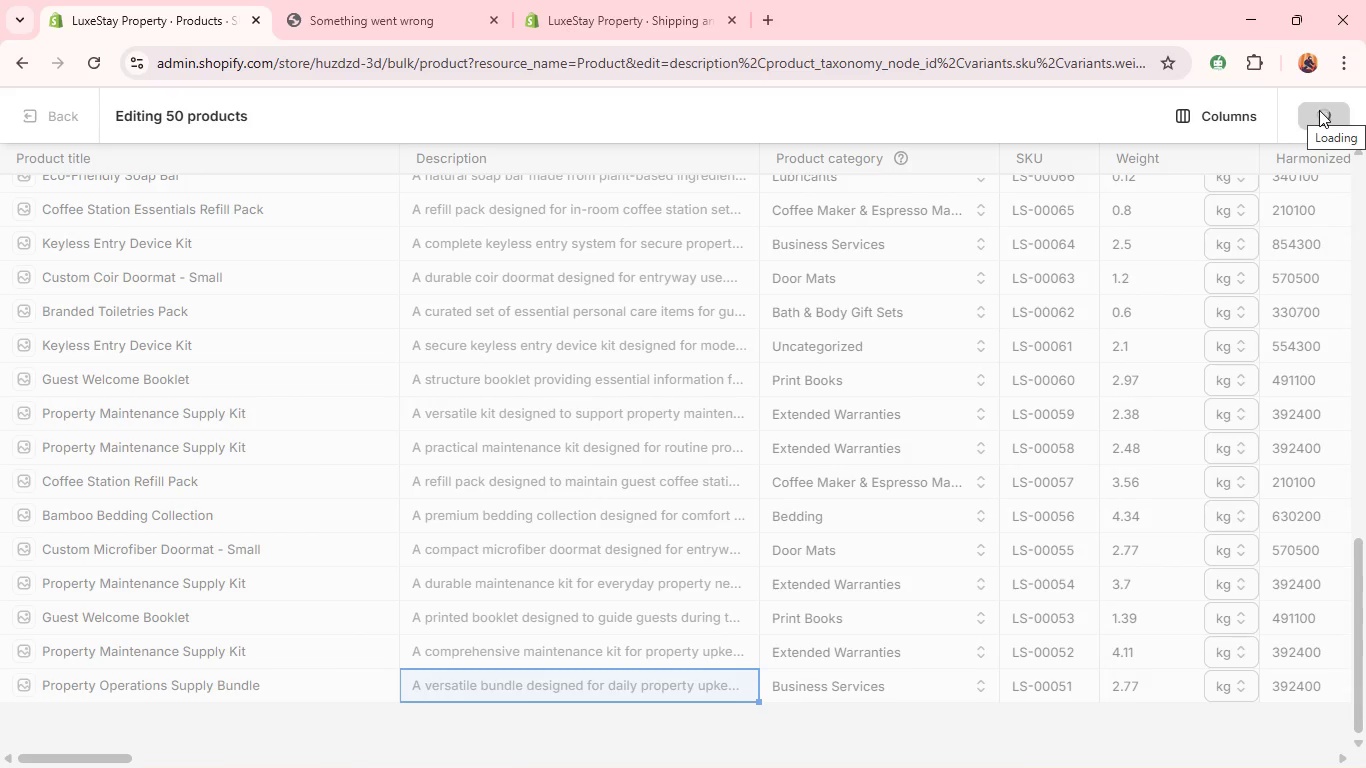 
wait(13.58)
 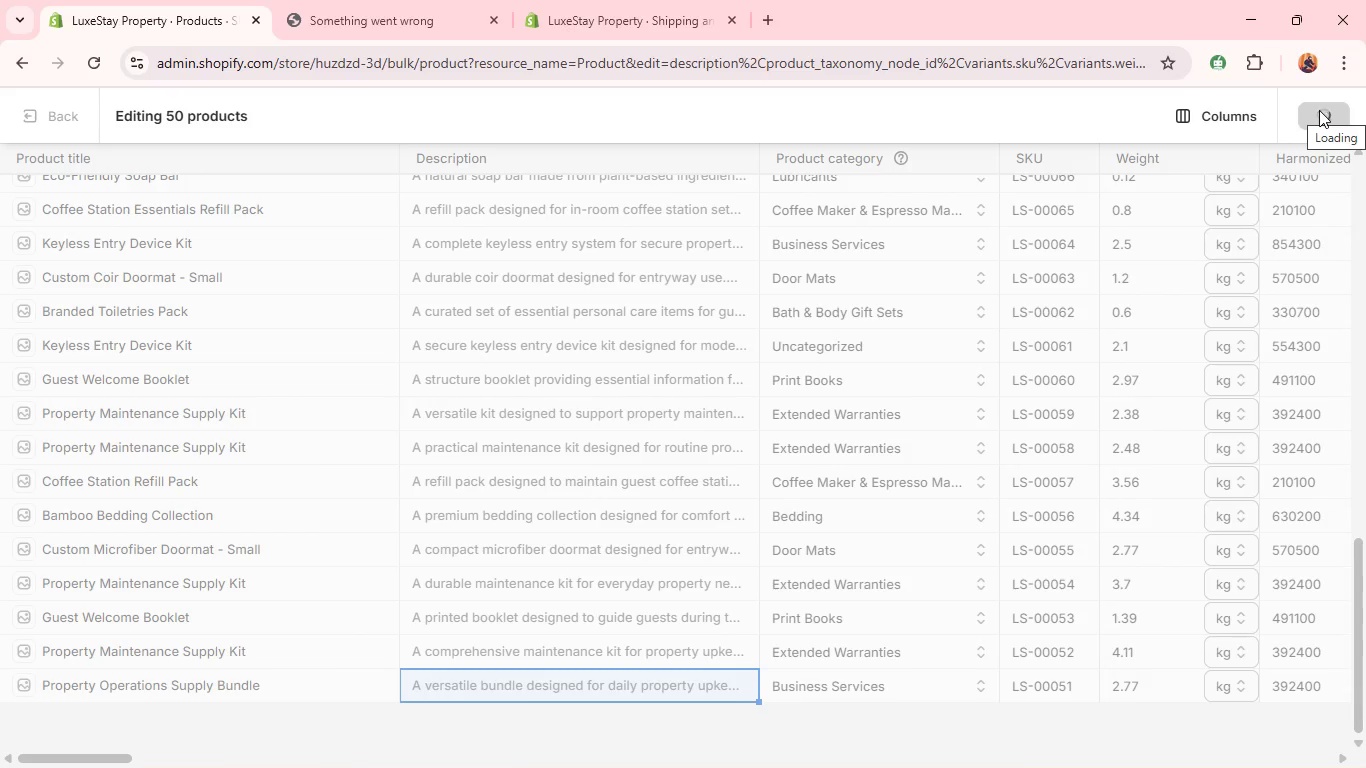 
left_click([26, 116])
 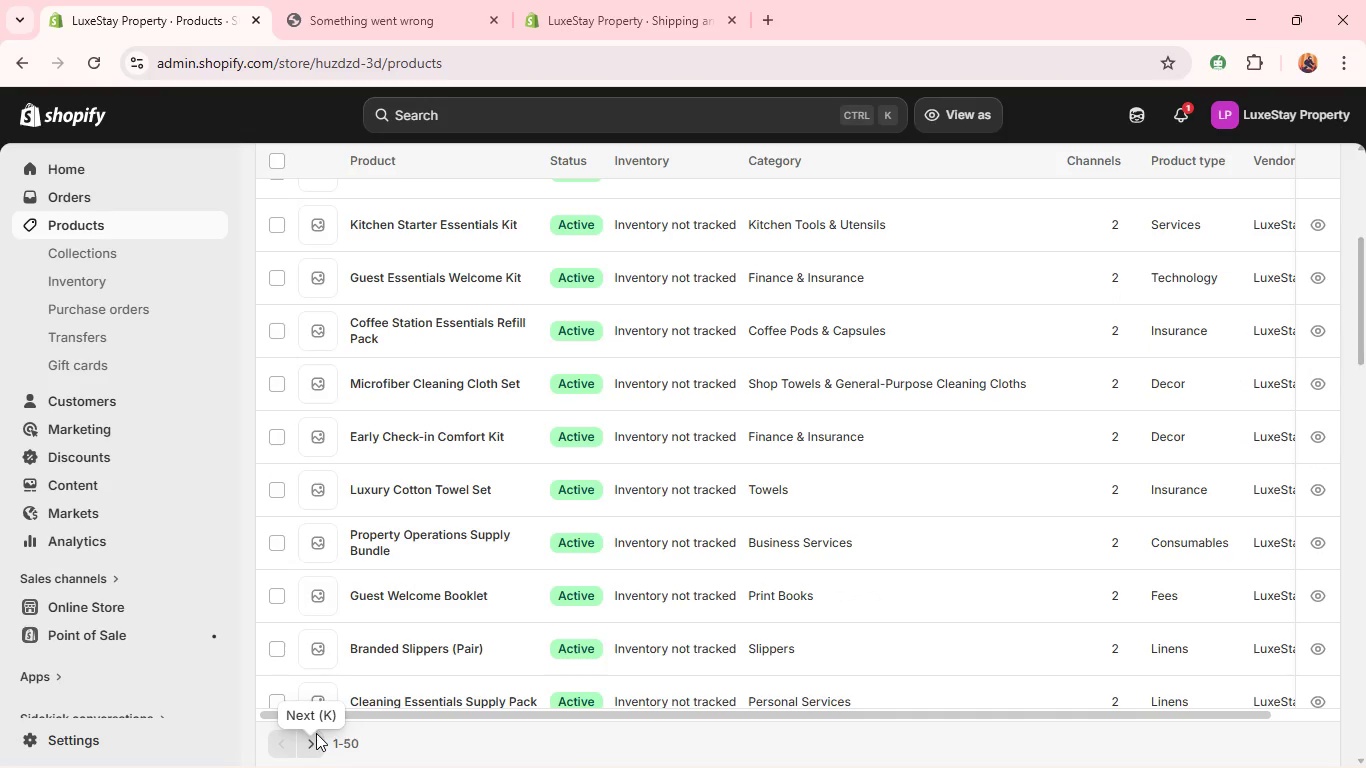 
wait(7.72)
 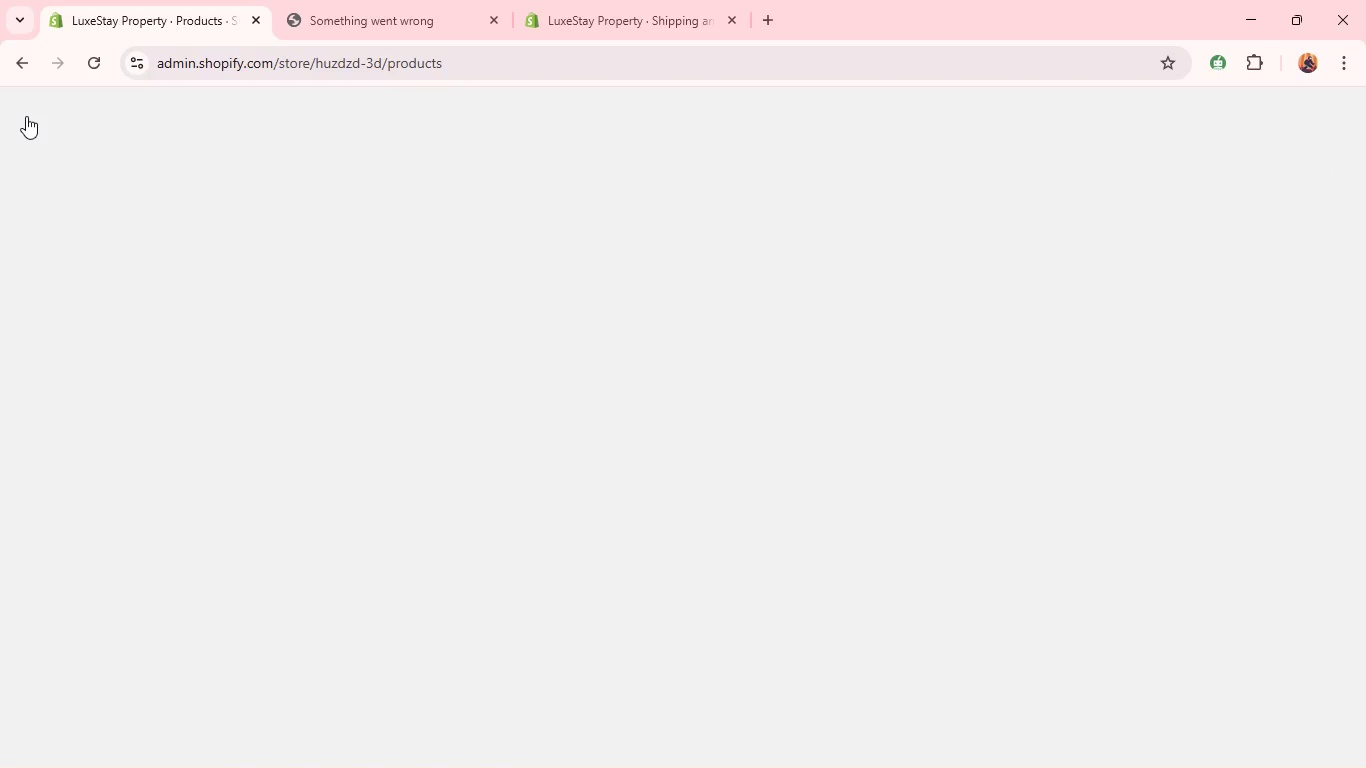 
double_click([308, 748])
 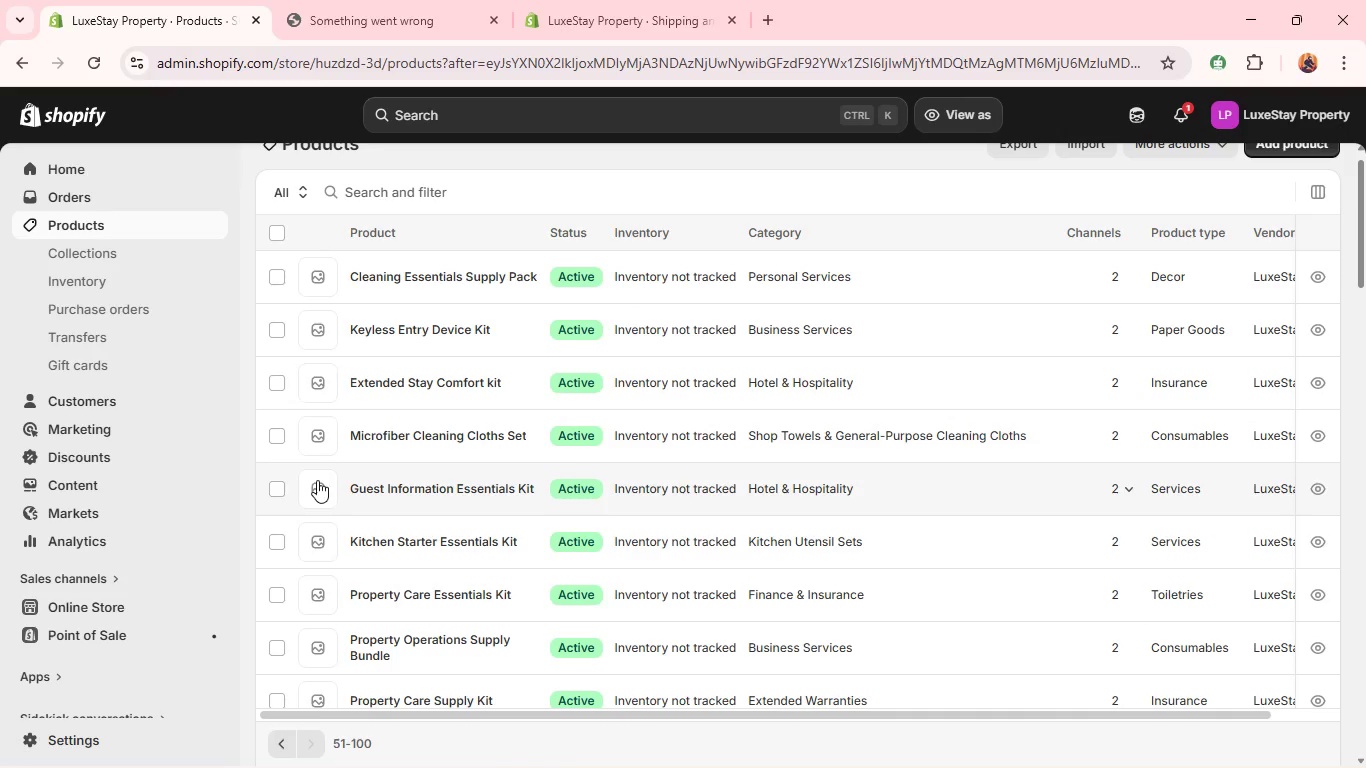 
wait(6.72)
 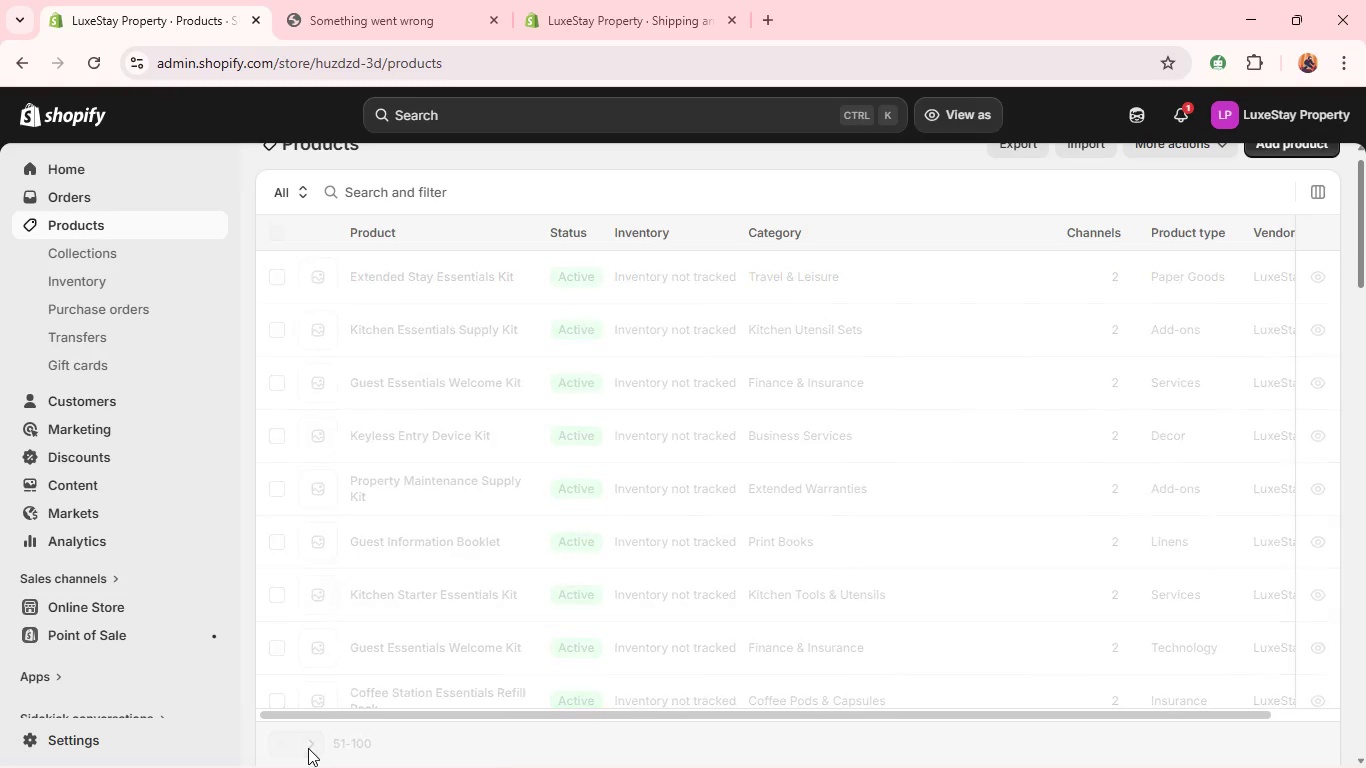 
left_click([280, 227])
 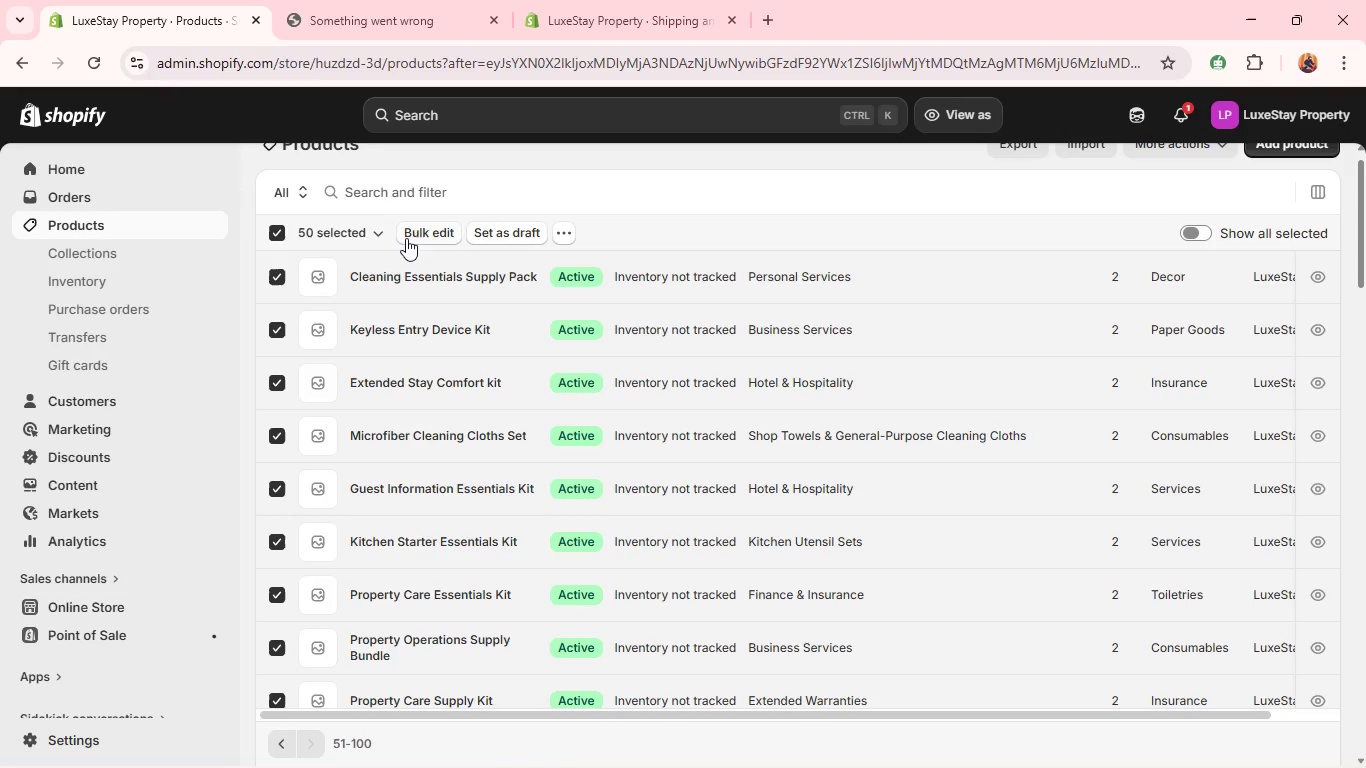 
left_click([429, 233])
 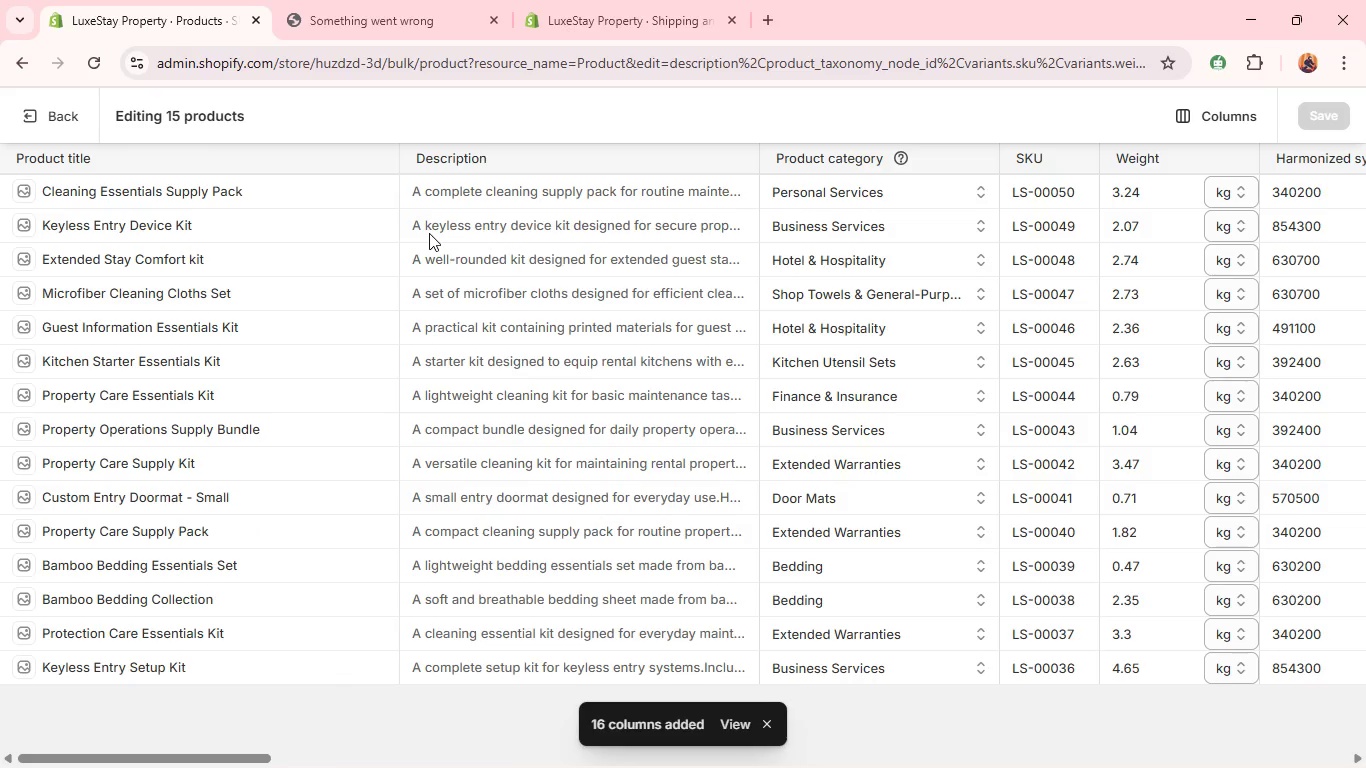 
wait(10.19)
 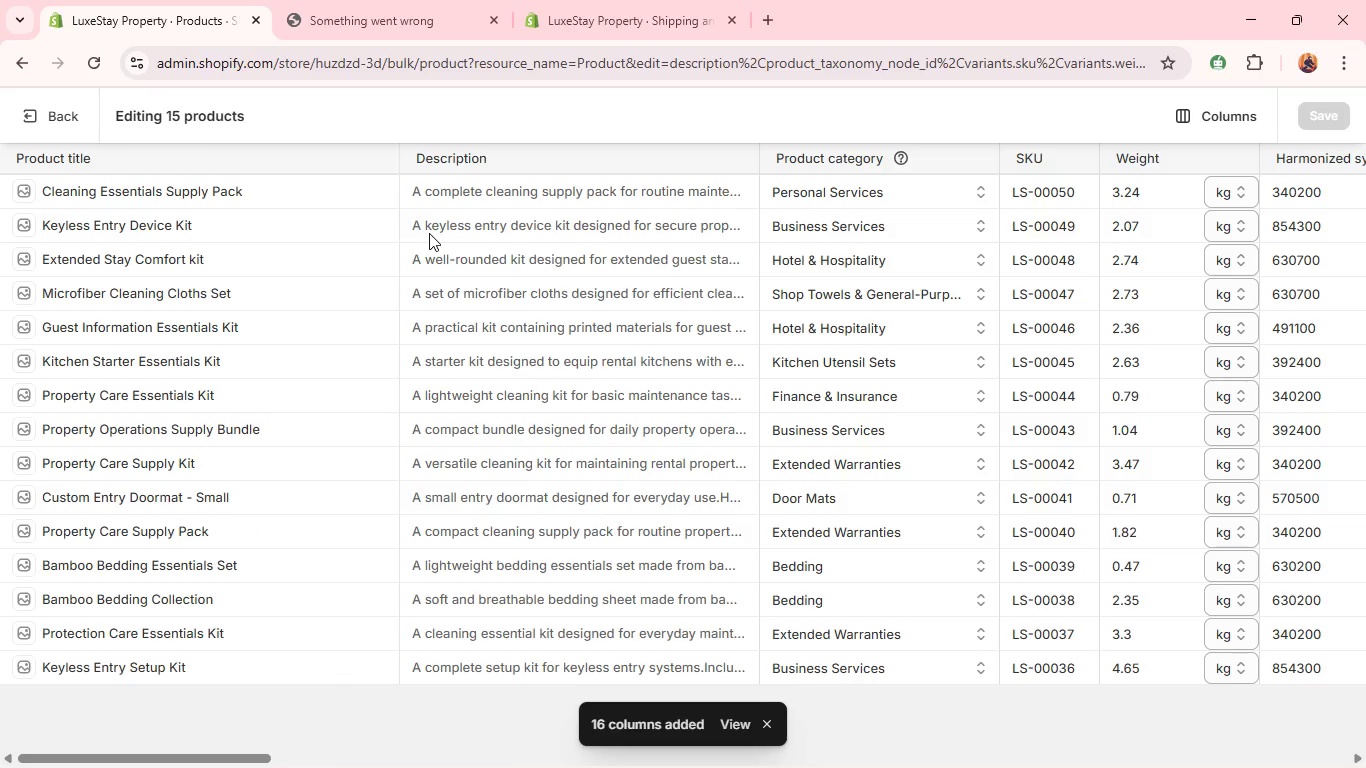 
double_click([476, 189])
 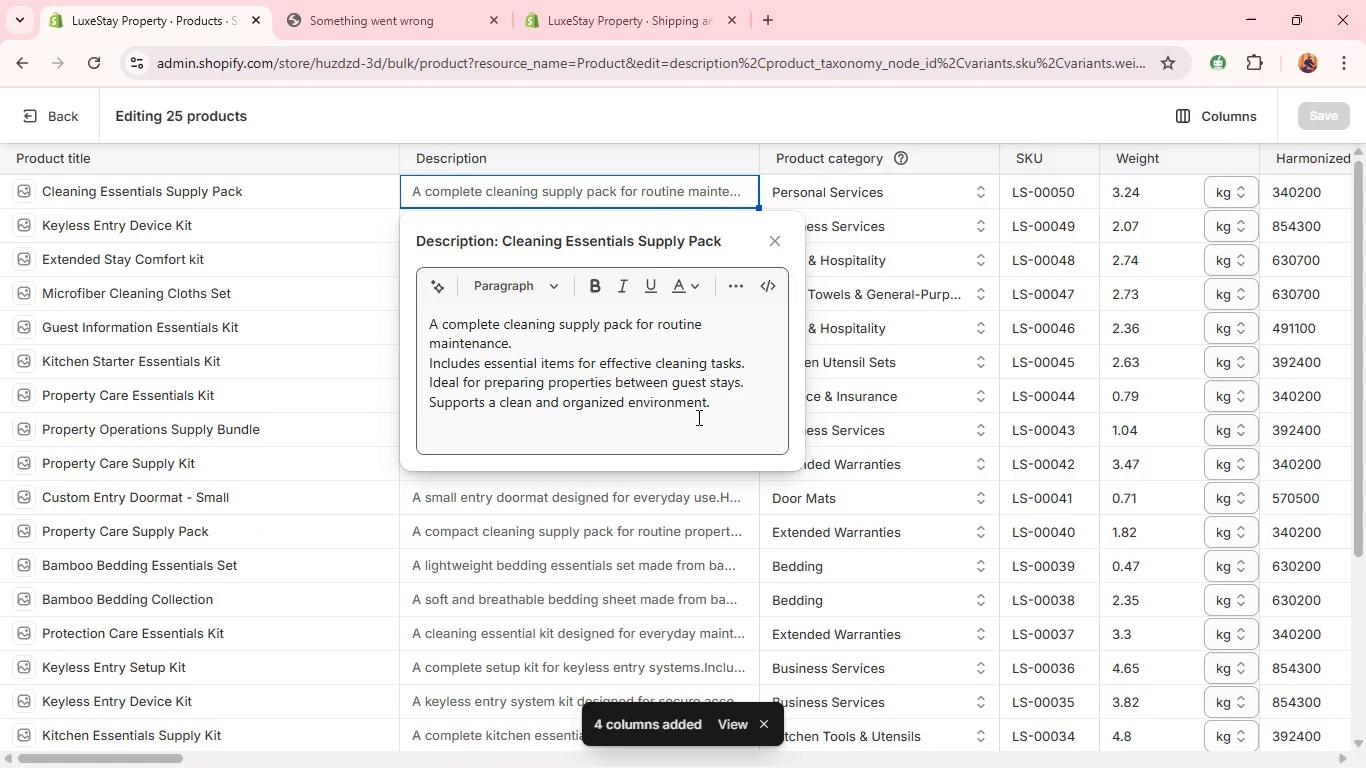 
left_click([745, 413])
 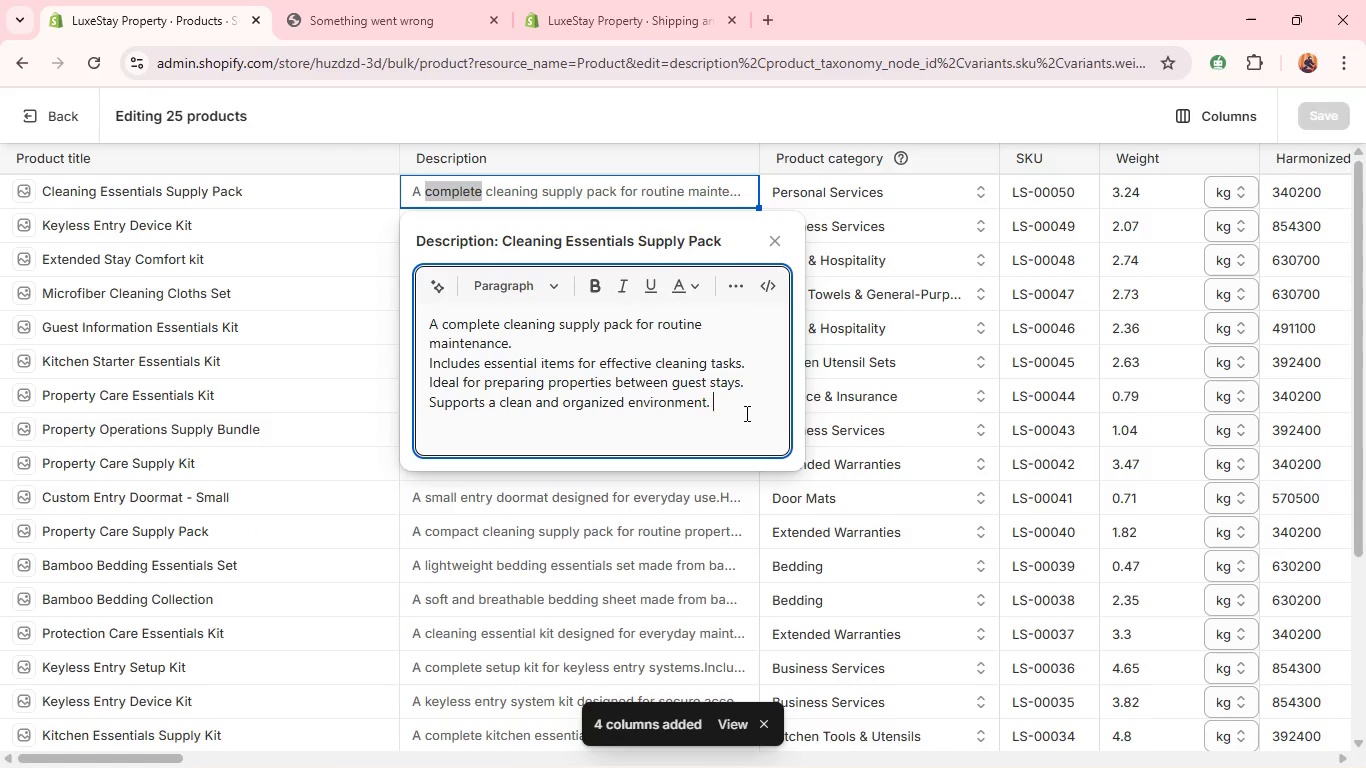 
key(Enter)
 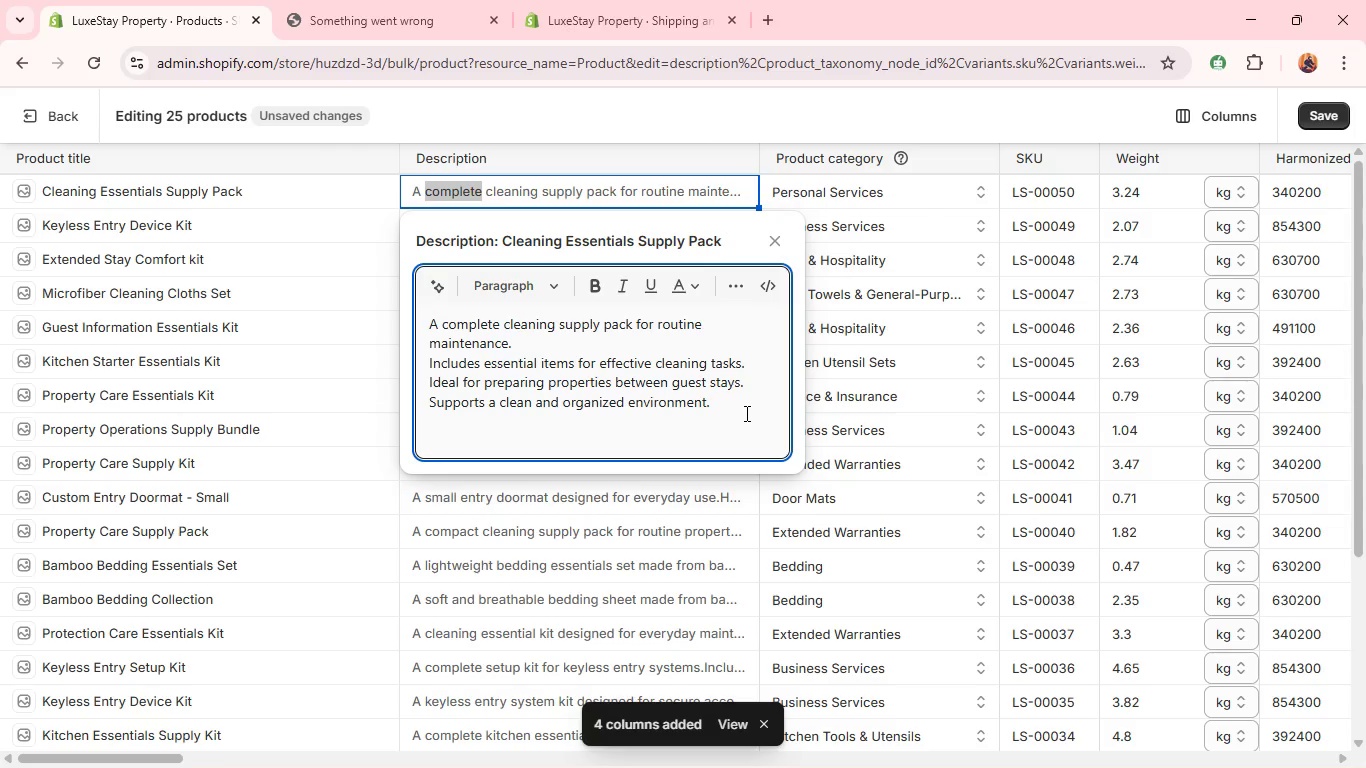 
key(Control+V)
 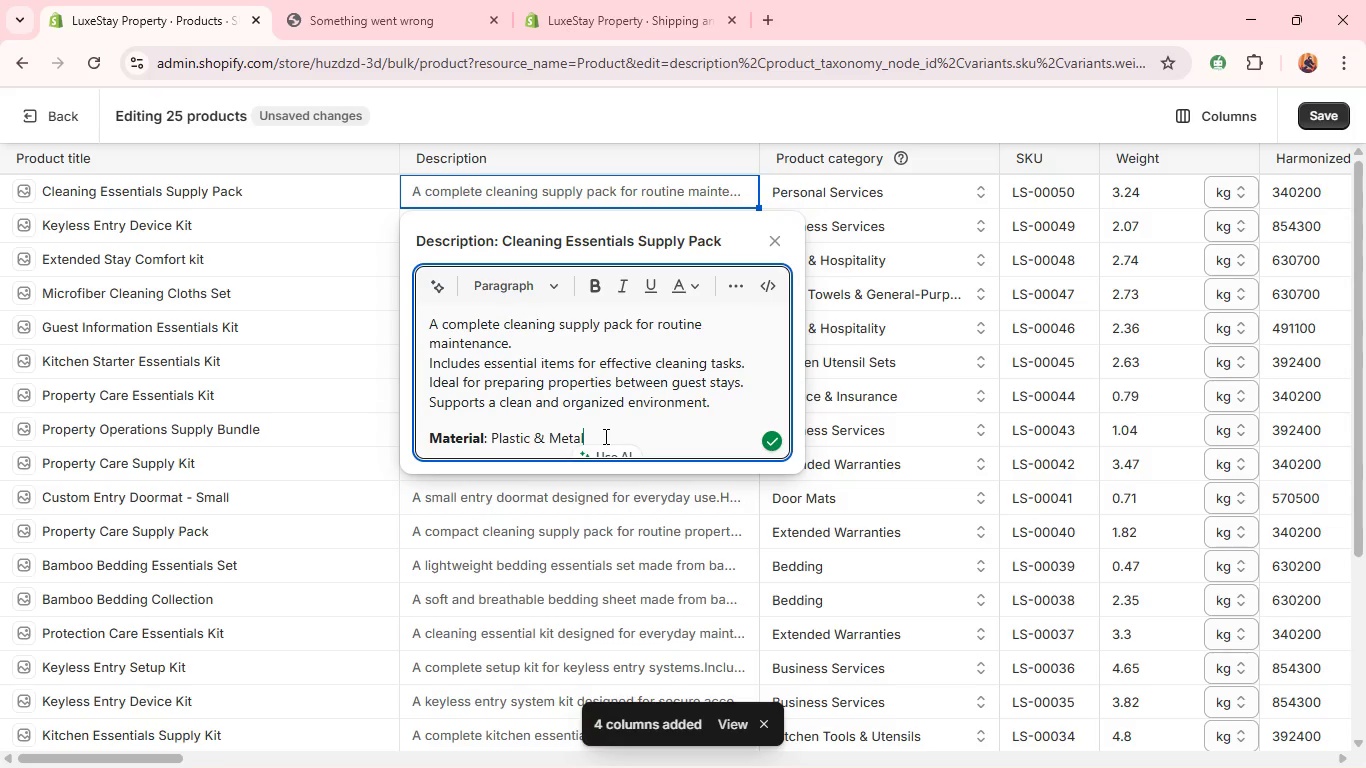 
left_click_drag(start_coordinate=[604, 436], to_coordinate=[493, 439])
 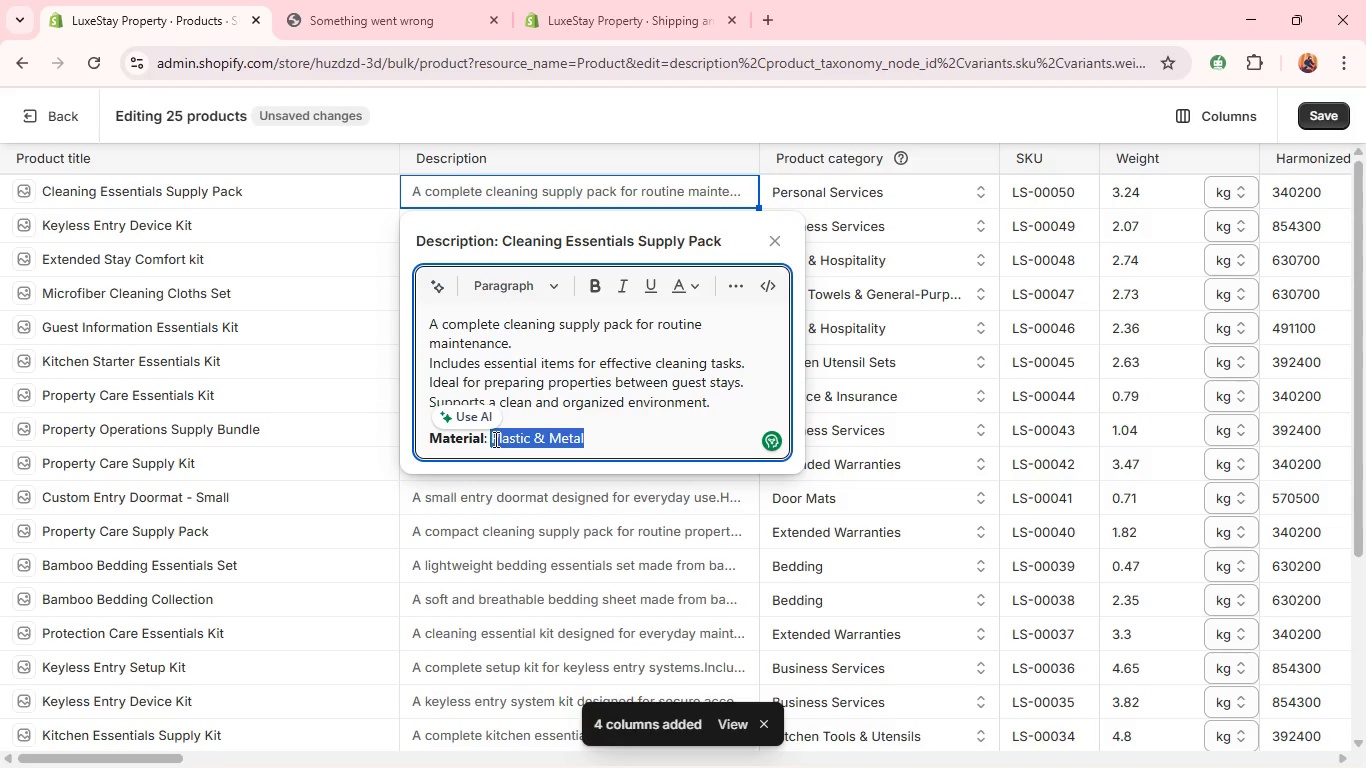 
type(Cleaning Compounds & Plastic)
 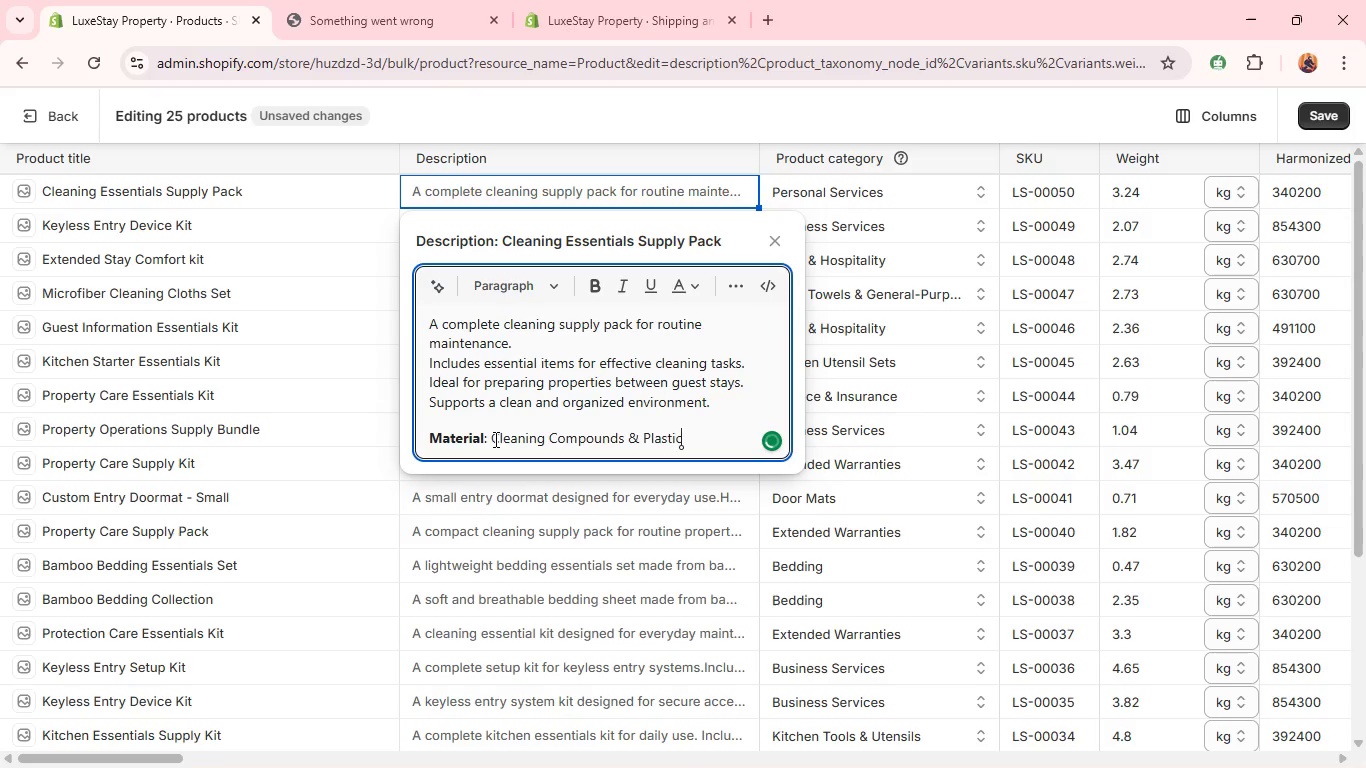 
left_click([308, 239])
 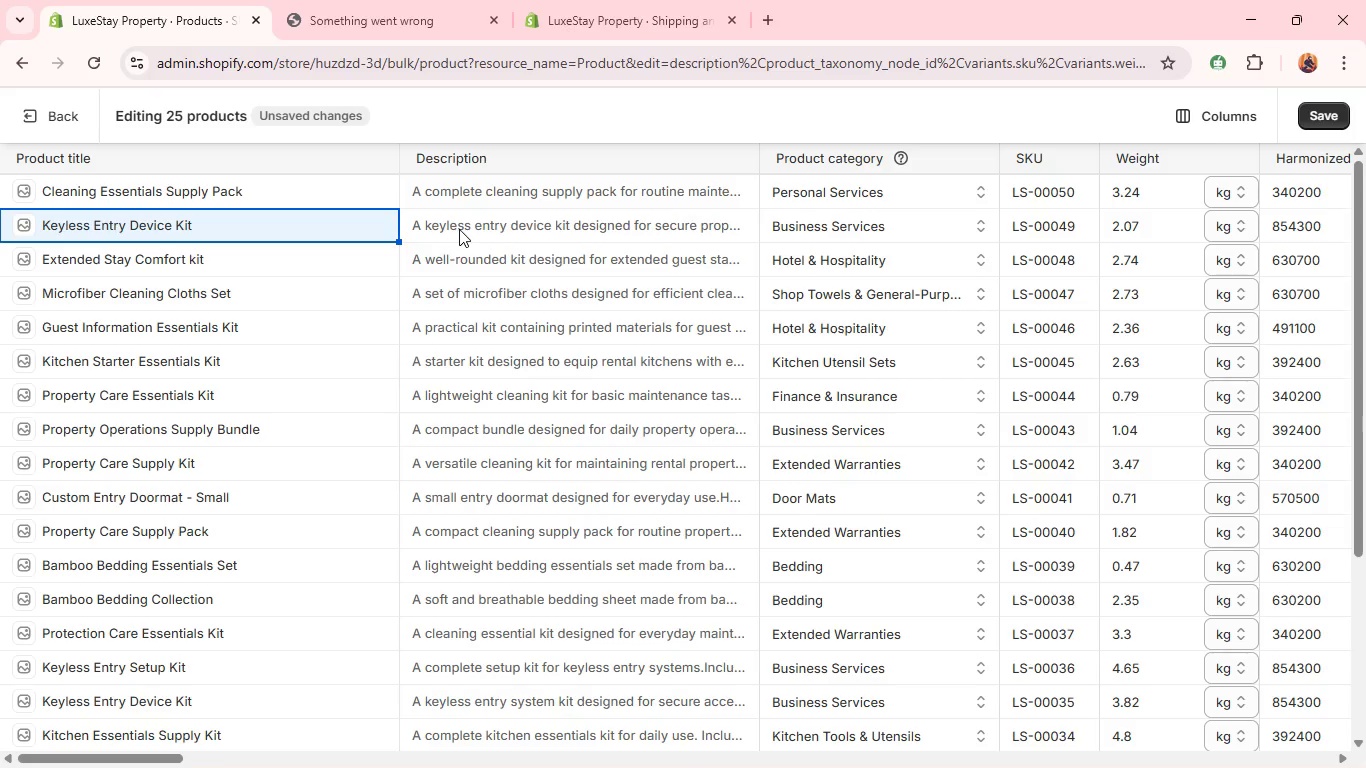 
double_click([459, 229])
 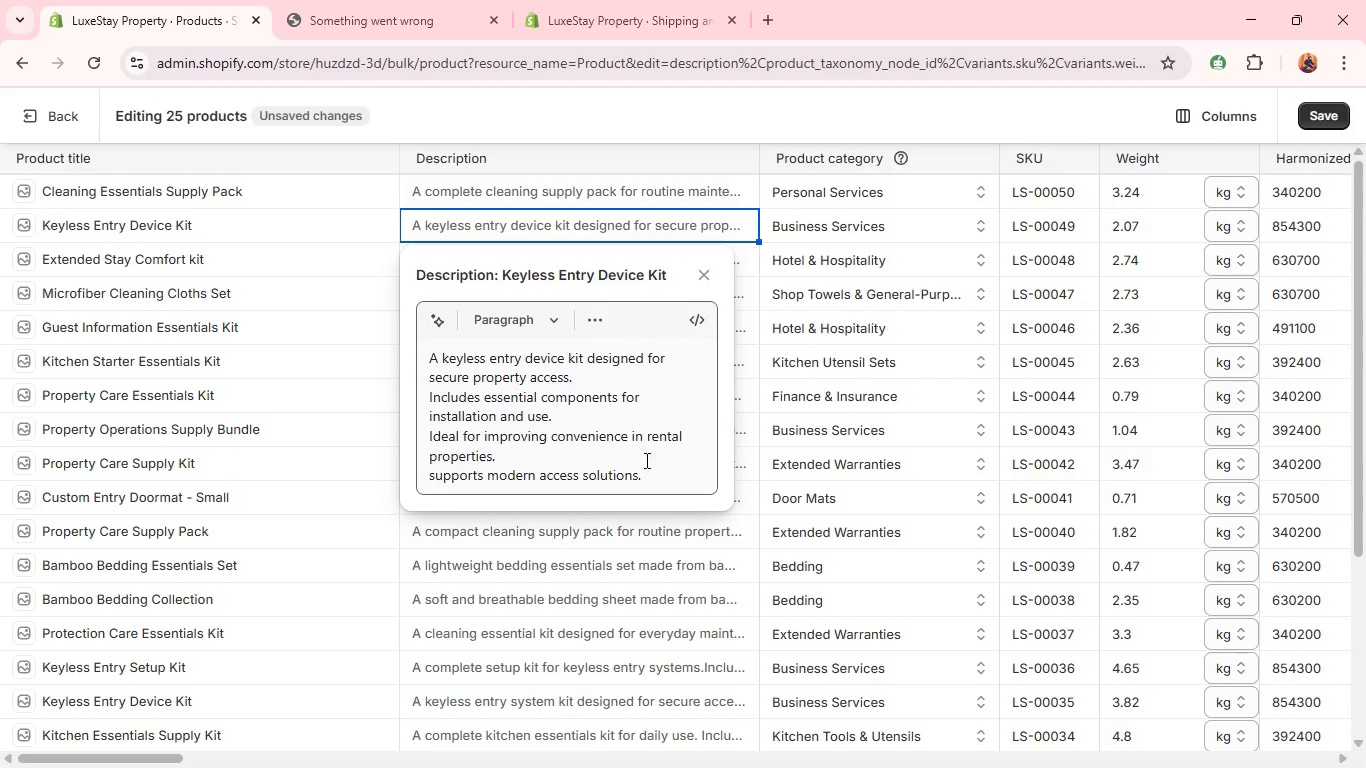 
left_click([661, 481])
 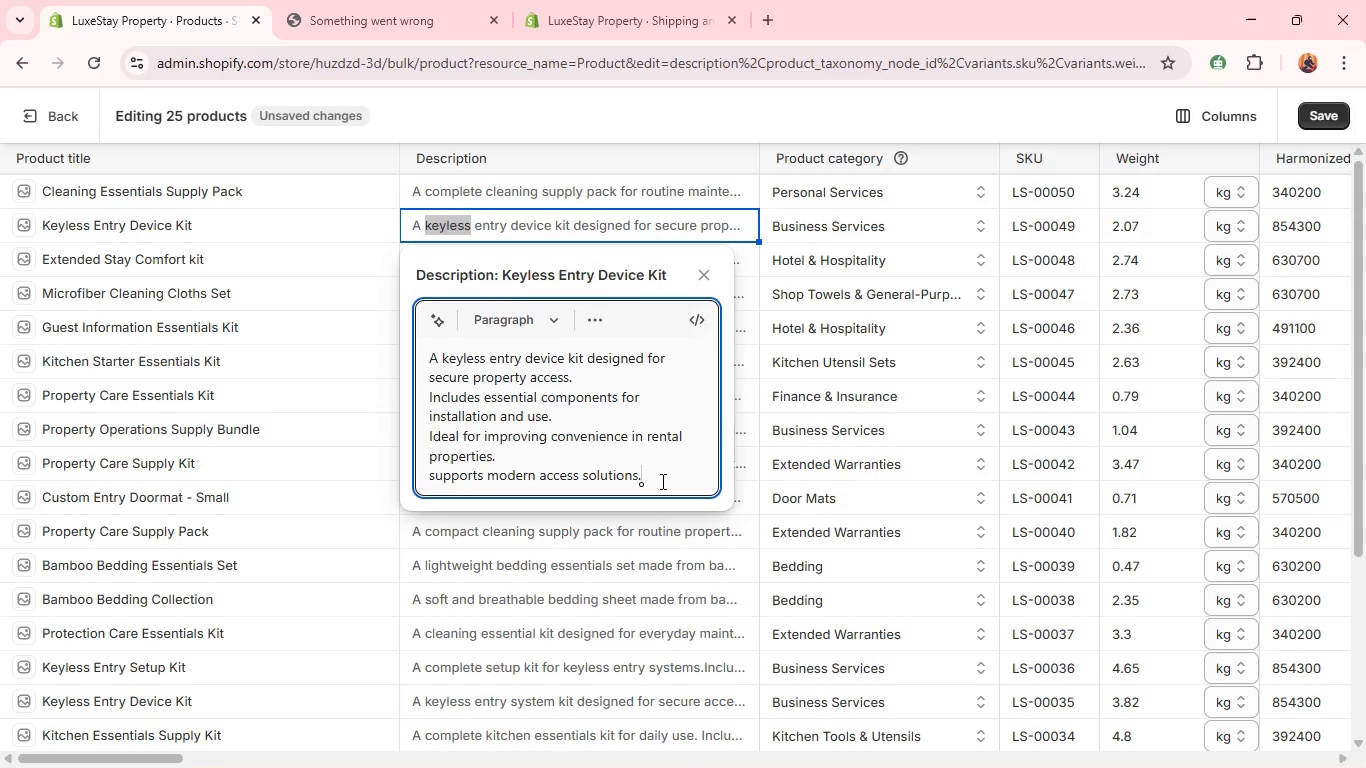 
key(Enter)
 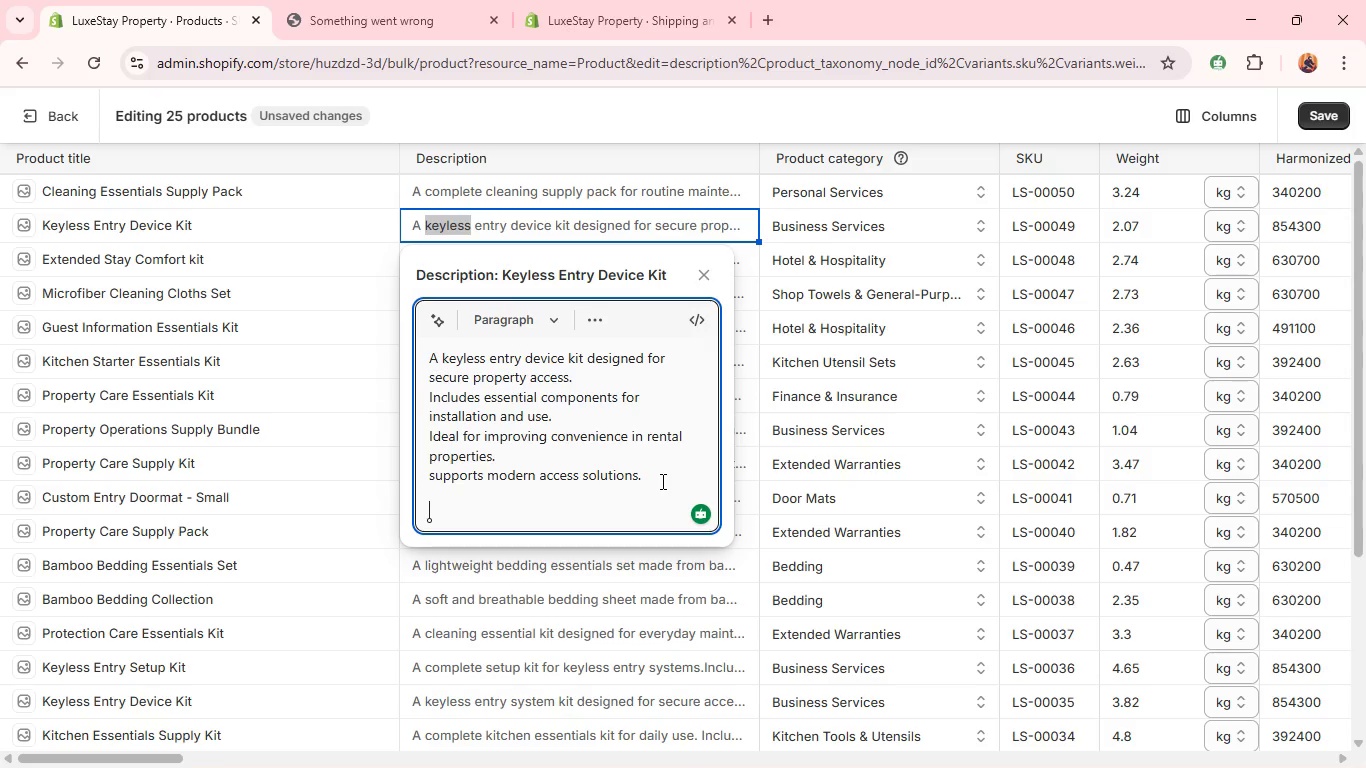 
key(Control+V)
 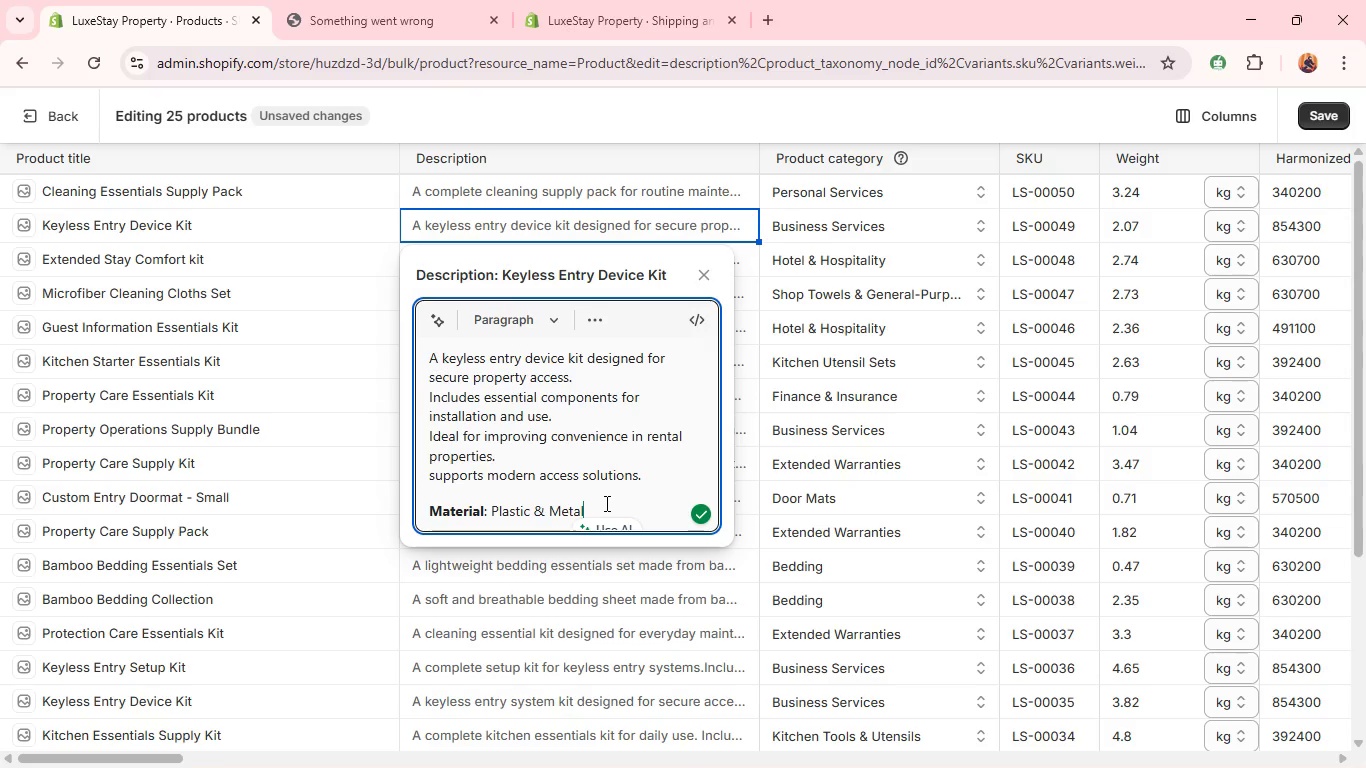 
left_click_drag(start_coordinate=[609, 503], to_coordinate=[552, 509])
 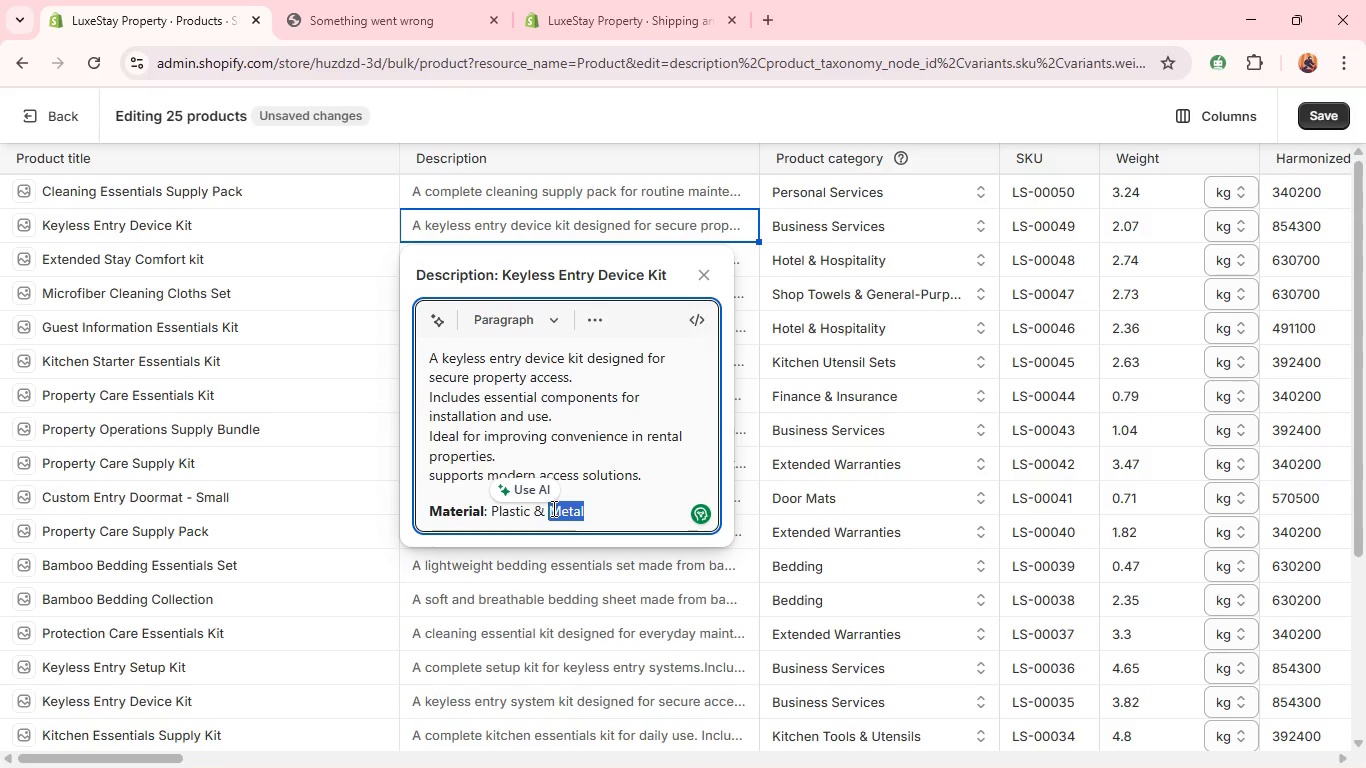 
type(Electronic Components)
 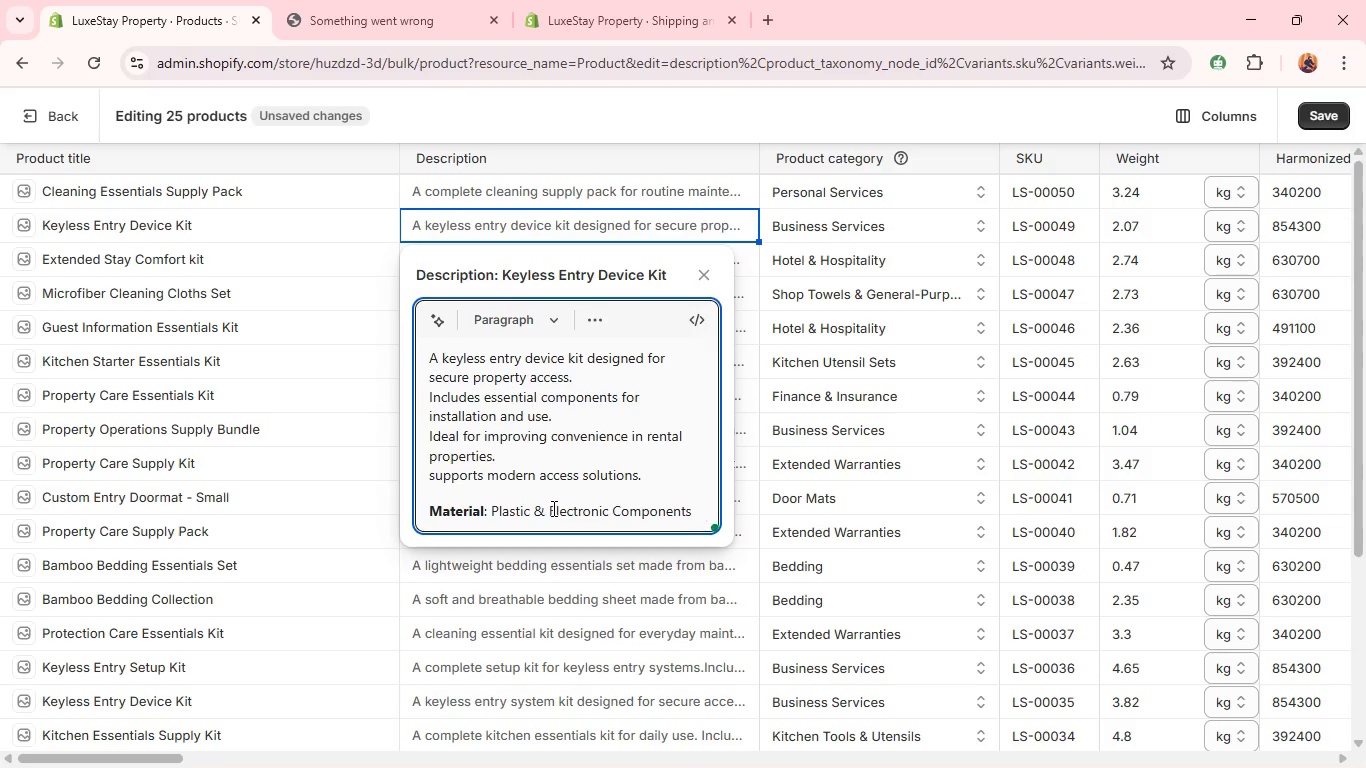 
left_click([749, 260])
 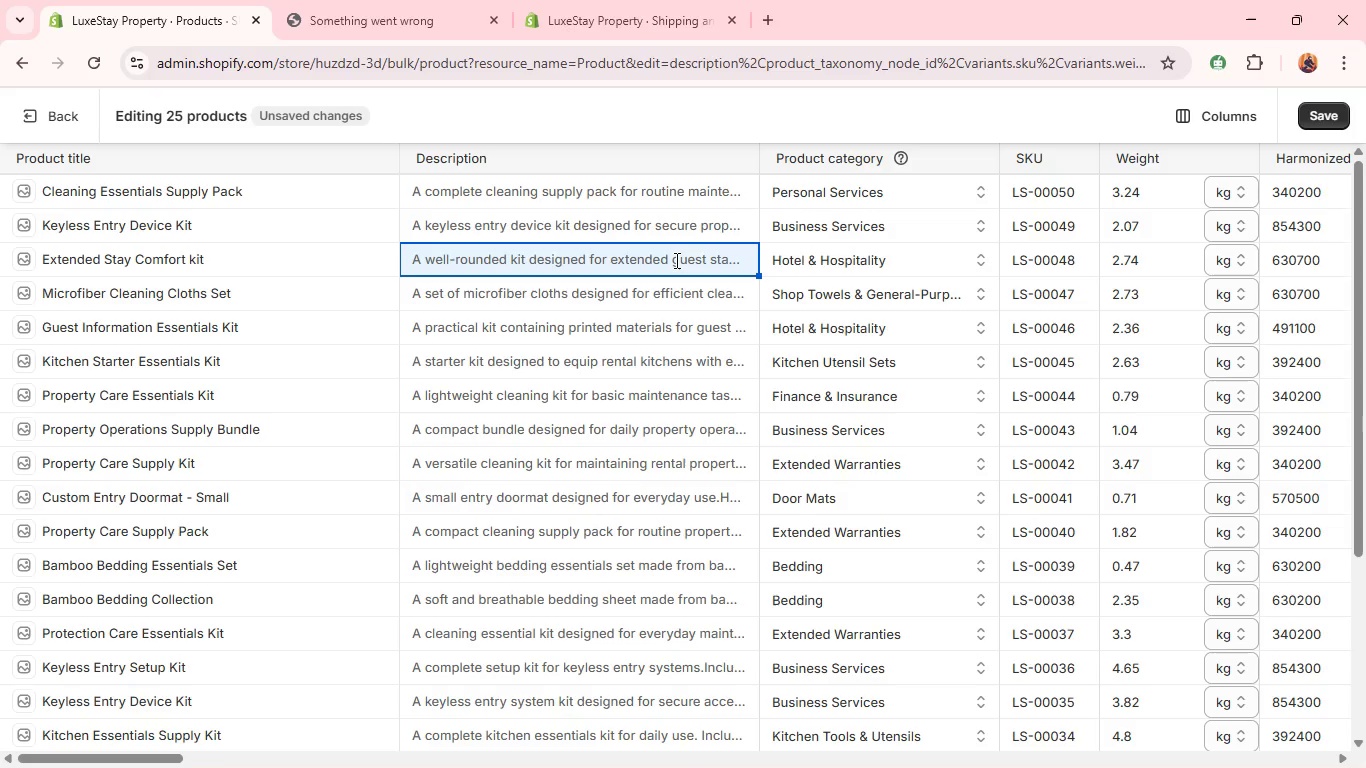 
double_click([675, 260])
 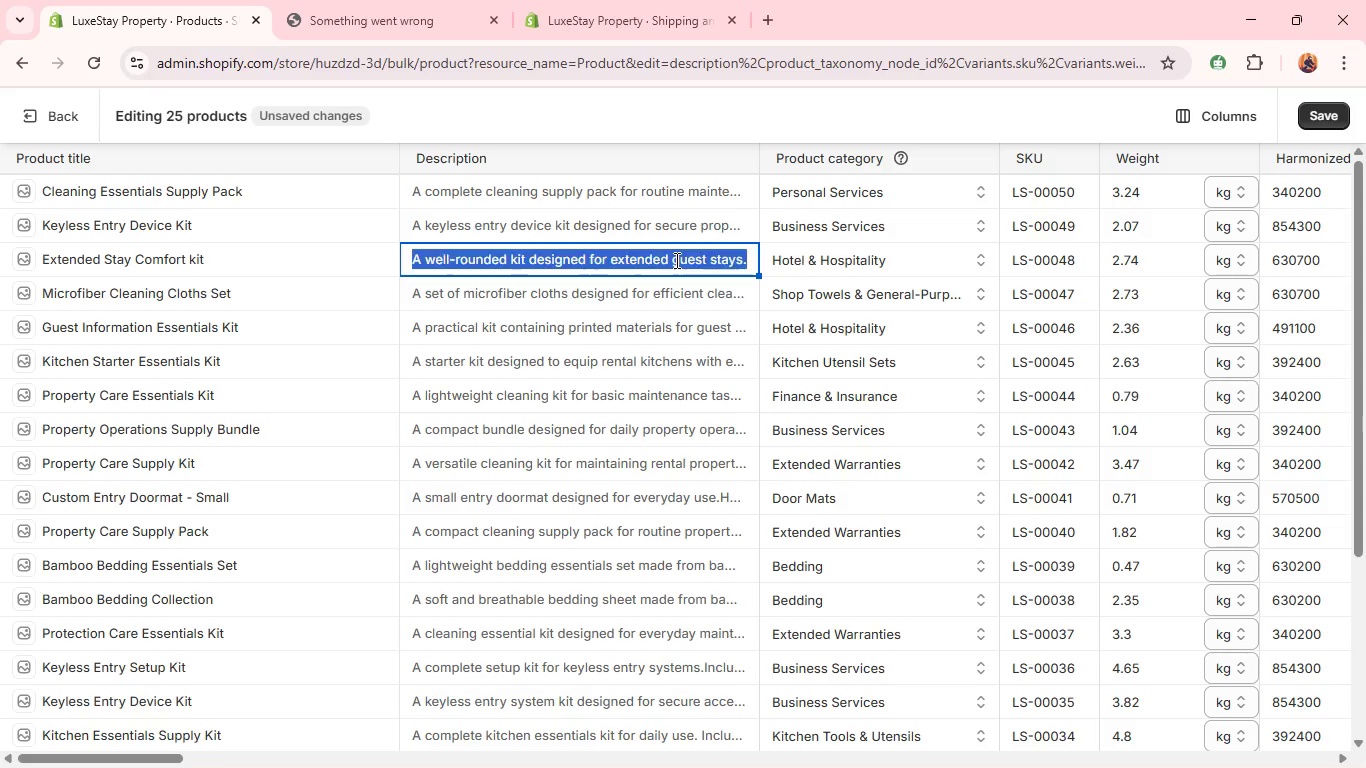 
triple_click([675, 260])
 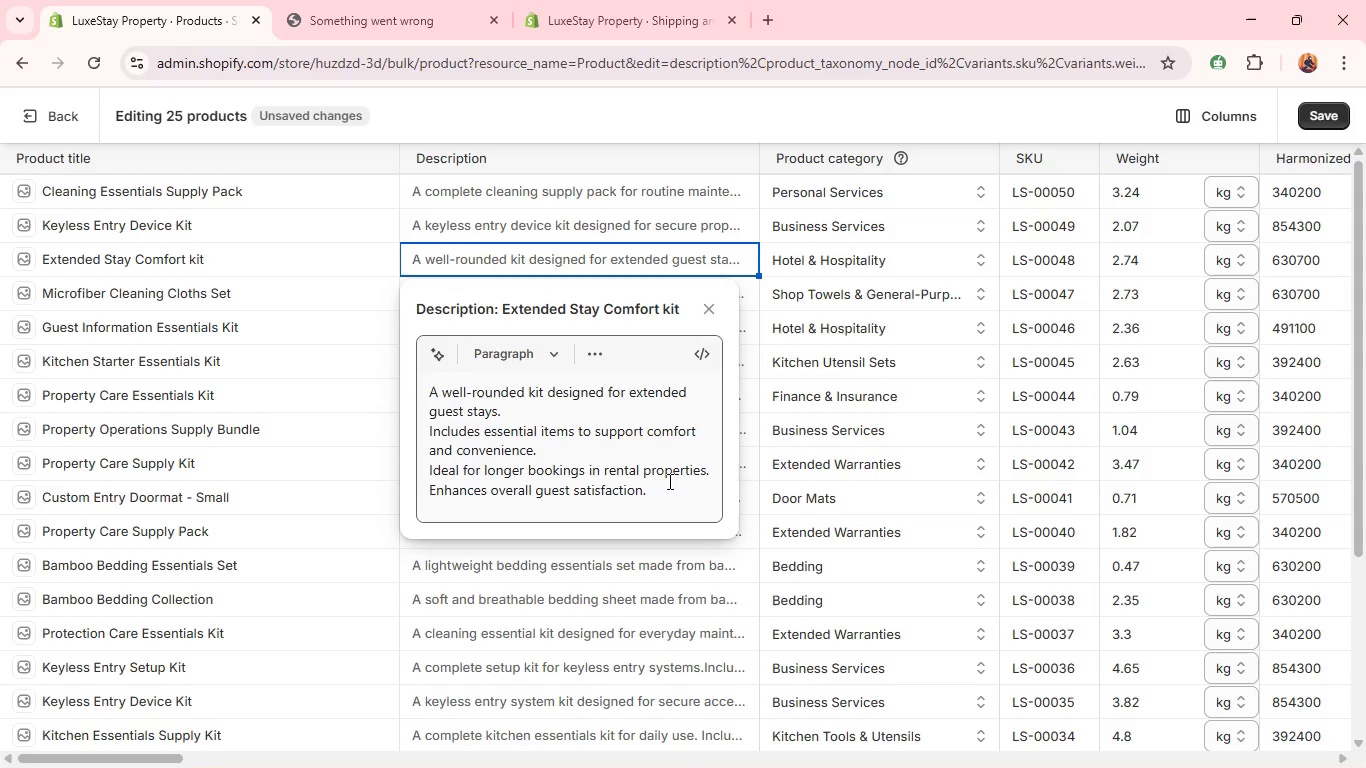 
left_click([668, 492])
 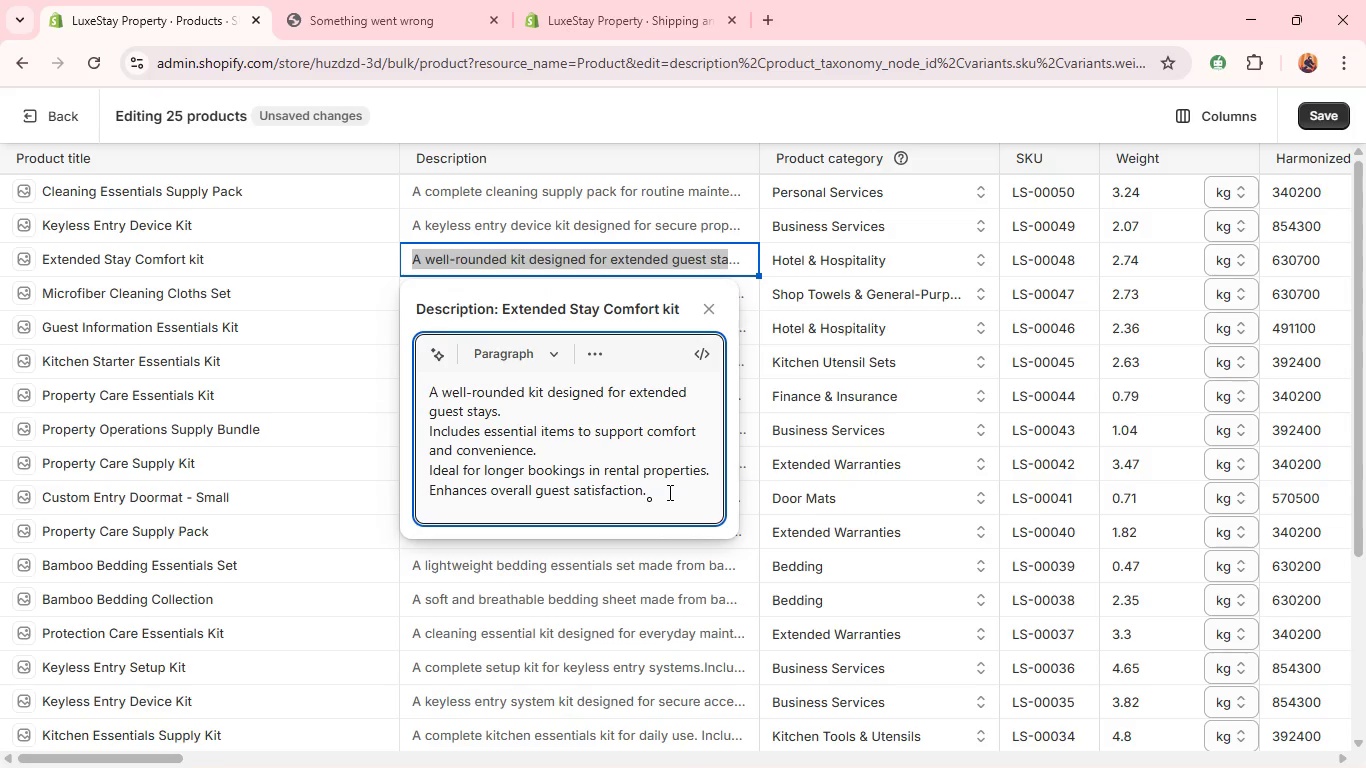 
key(Enter)
 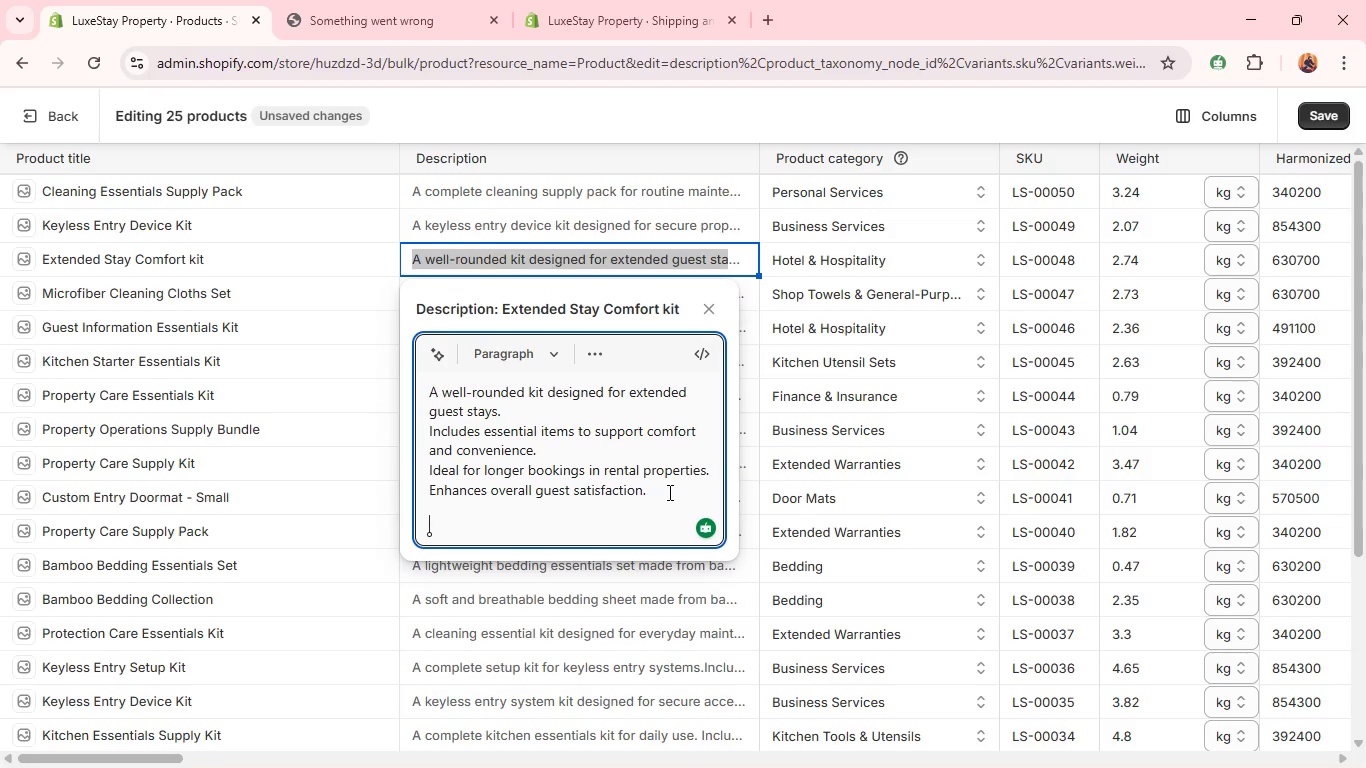 
key(Control+V)
 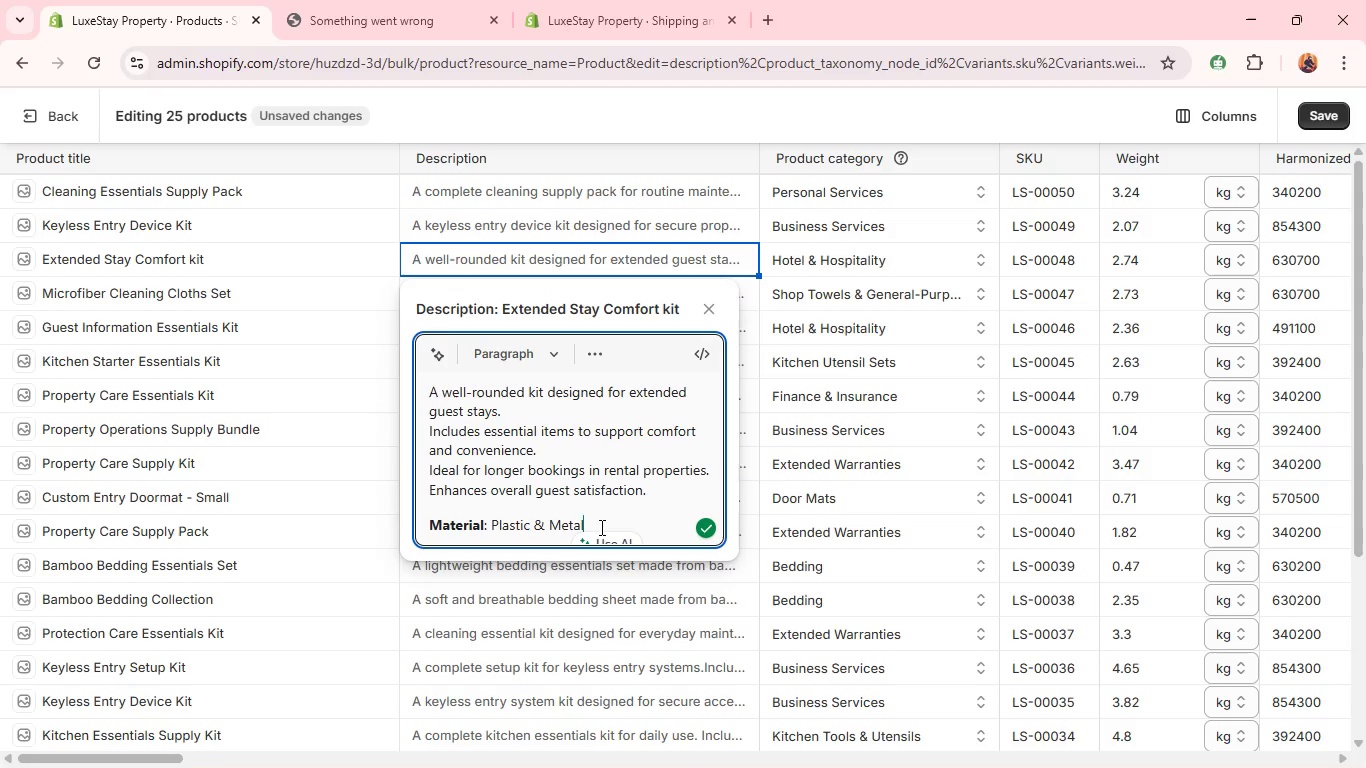 
left_click_drag(start_coordinate=[603, 527], to_coordinate=[496, 523])
 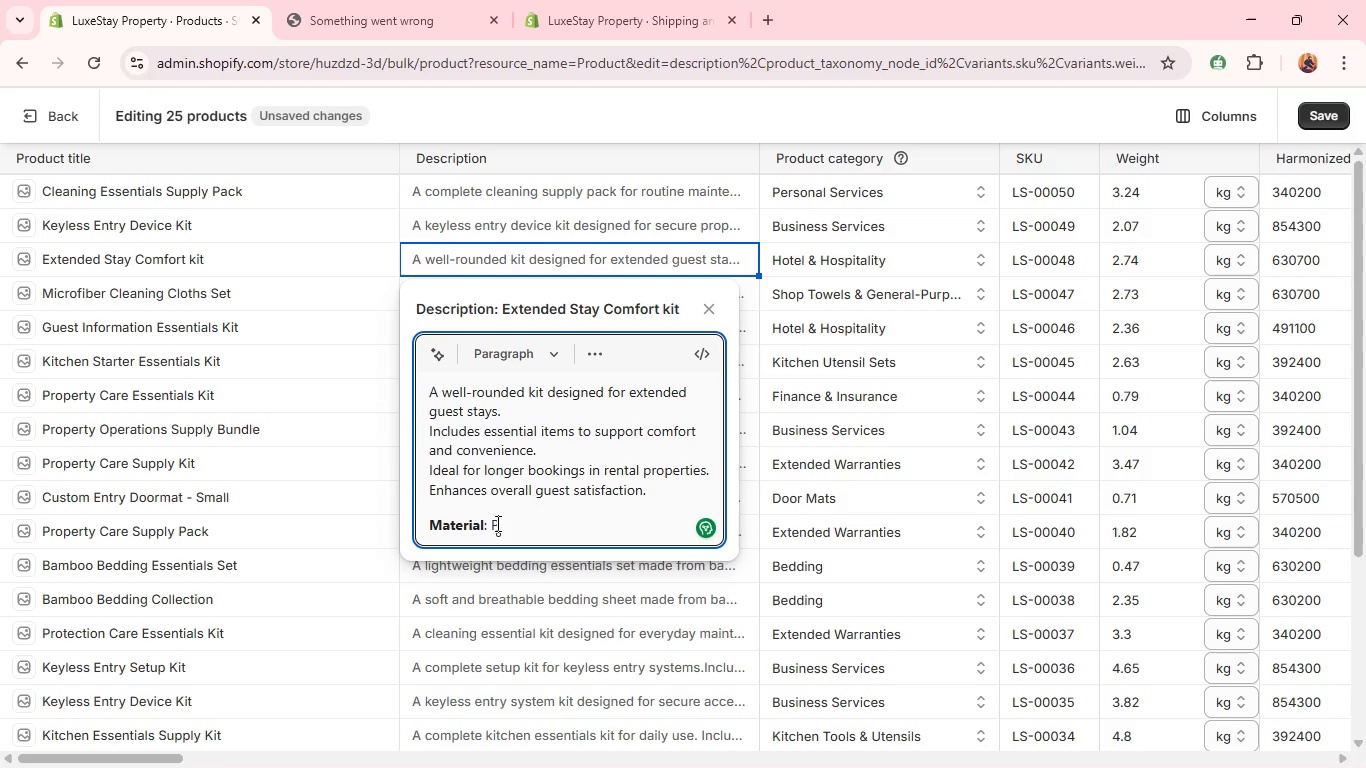 
key(Backspace)
key(Backspace)
type(Cotton & Fabric )
 